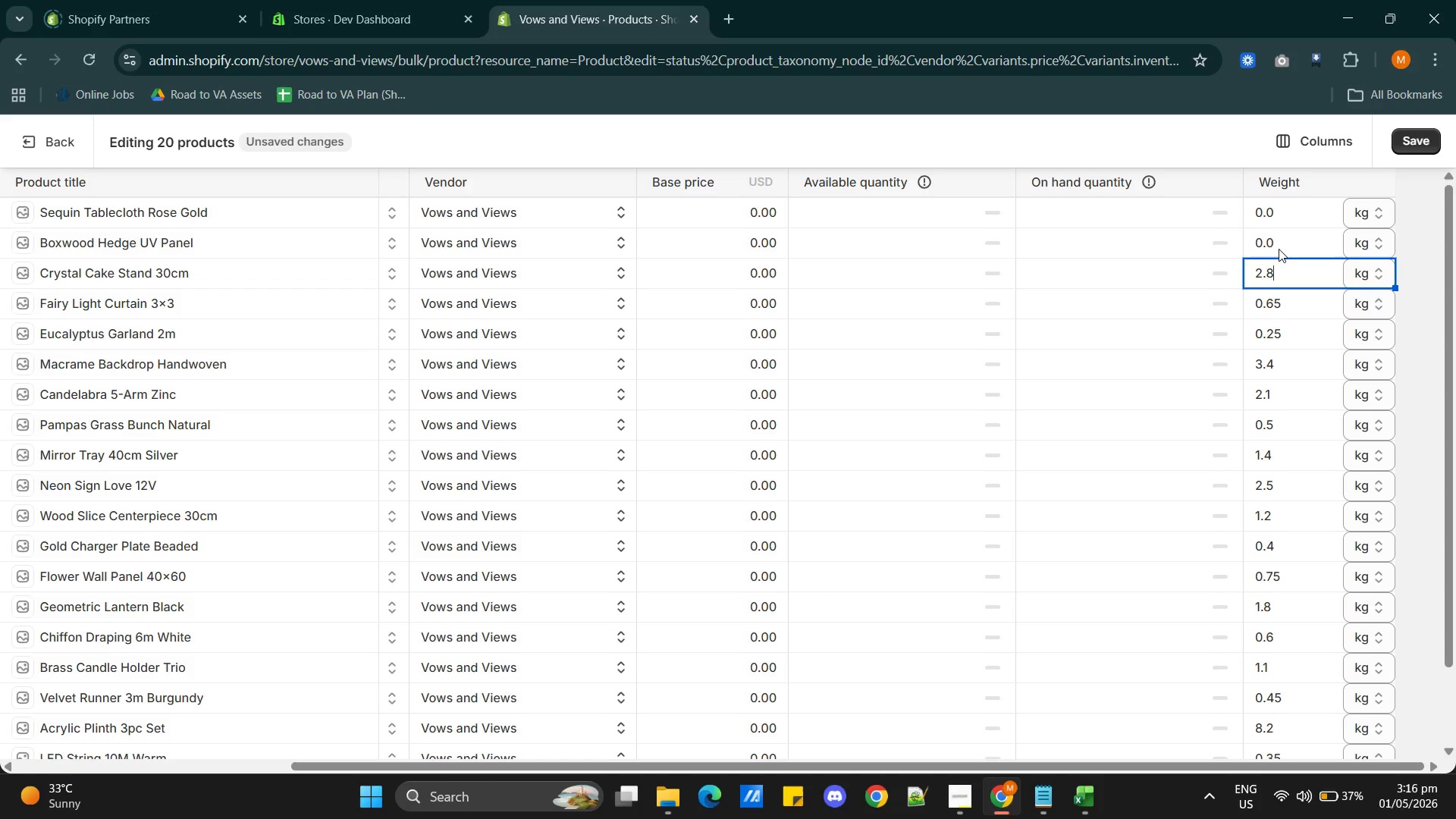 
left_click([1281, 243])
 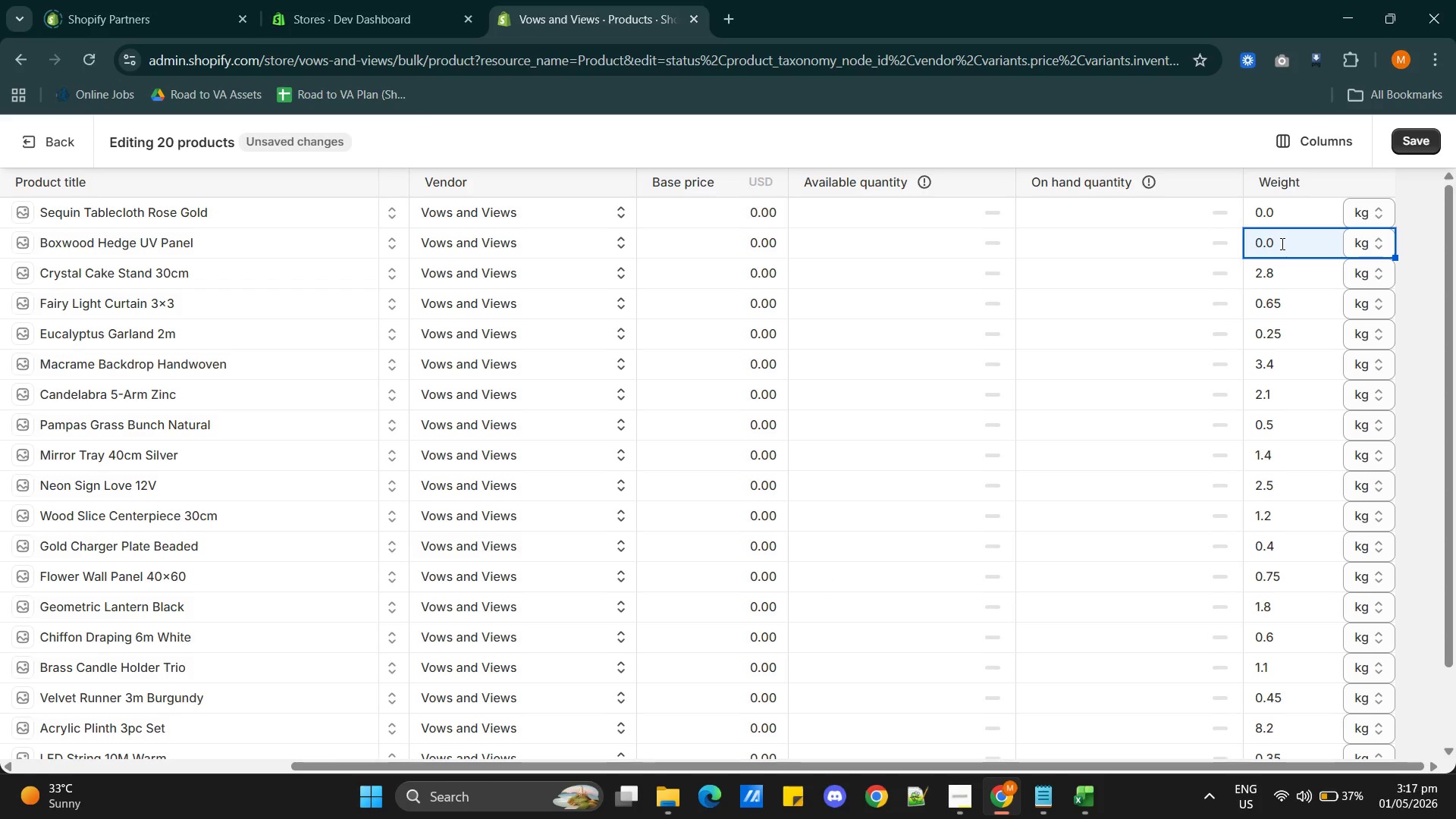 
key(Alt+AltLeft)
 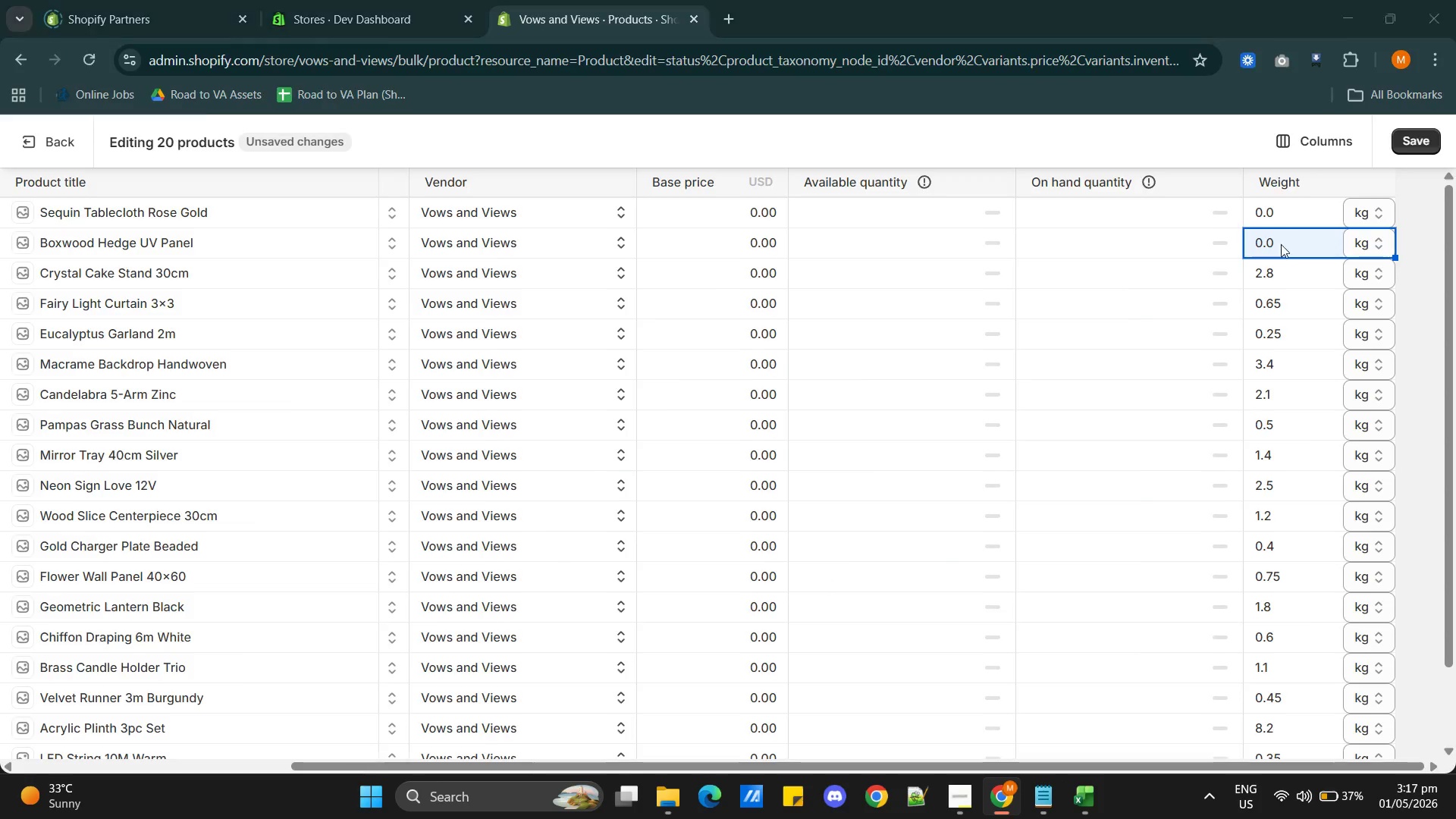 
key(Alt+Tab)
 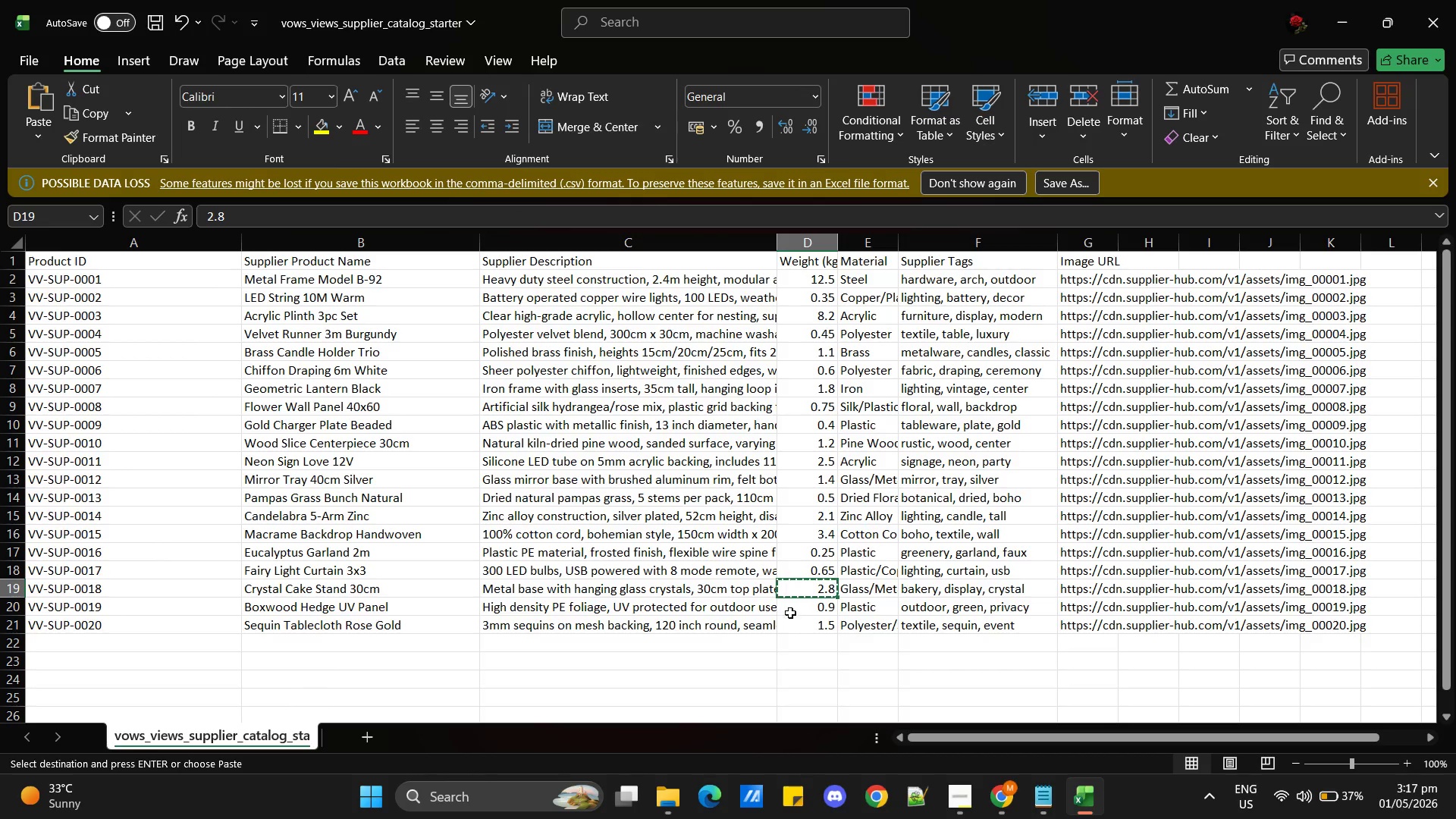 
left_click([800, 612])
 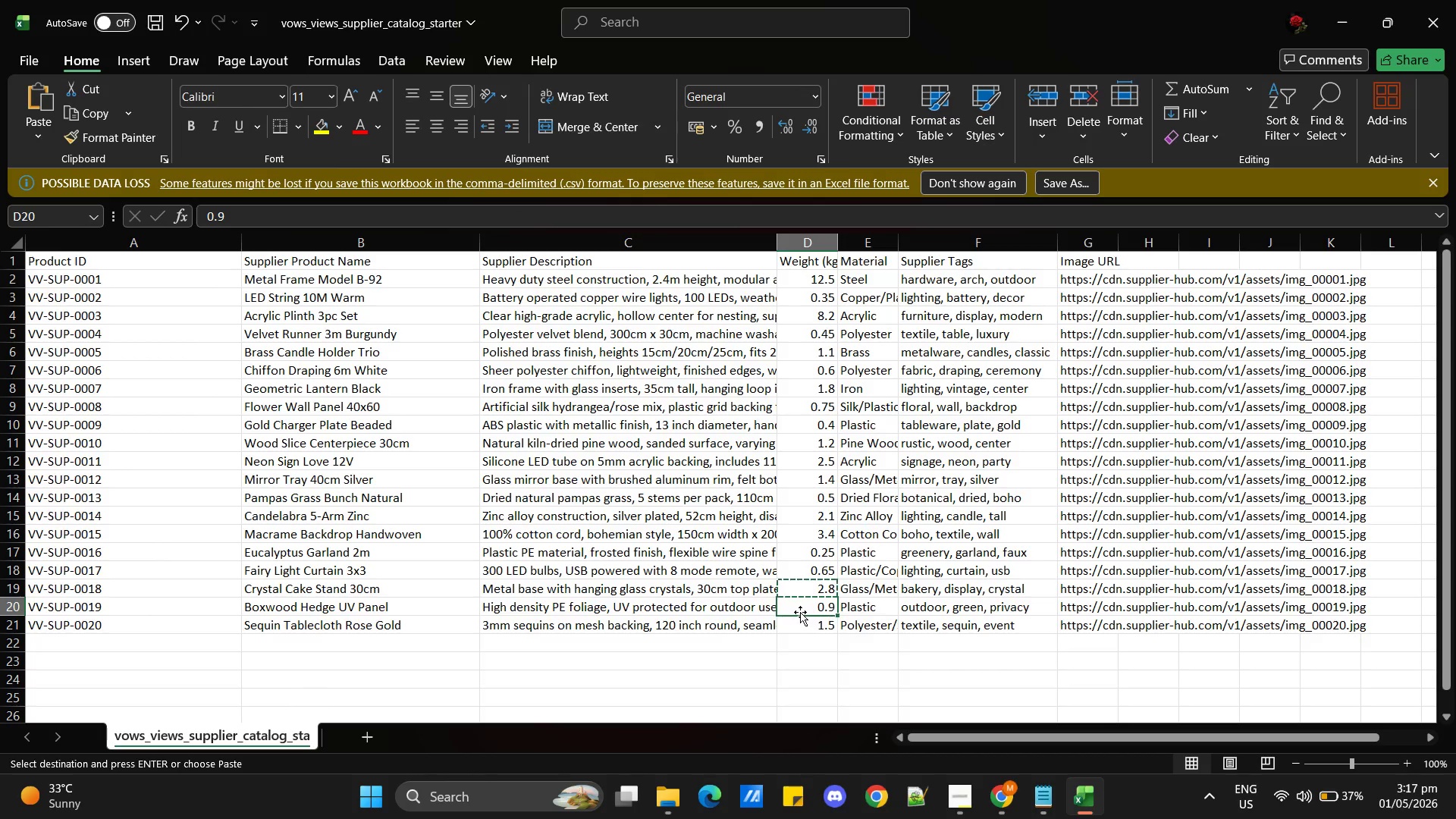 
key(Control+C)
 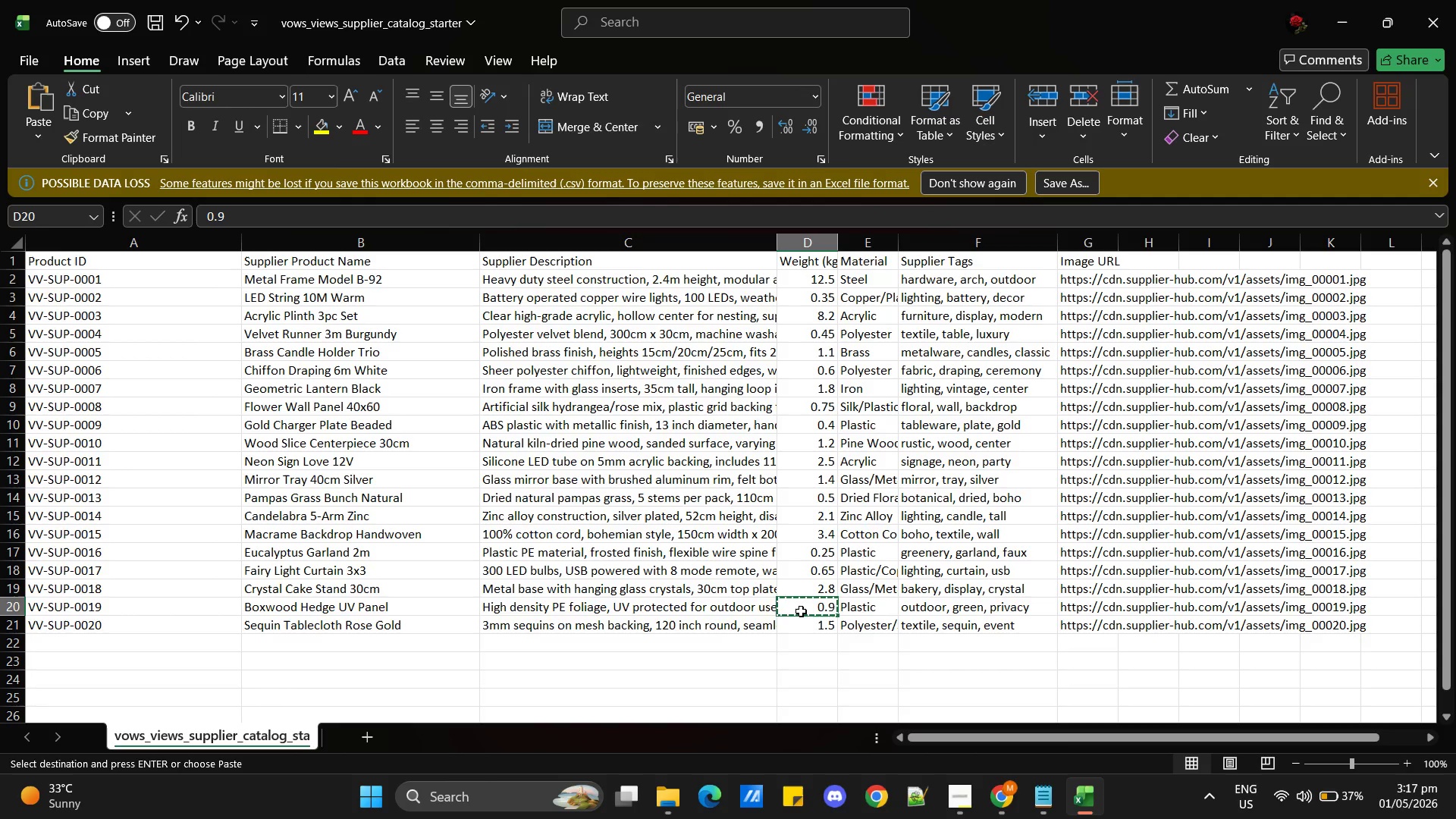 
key(Alt+AltLeft)
 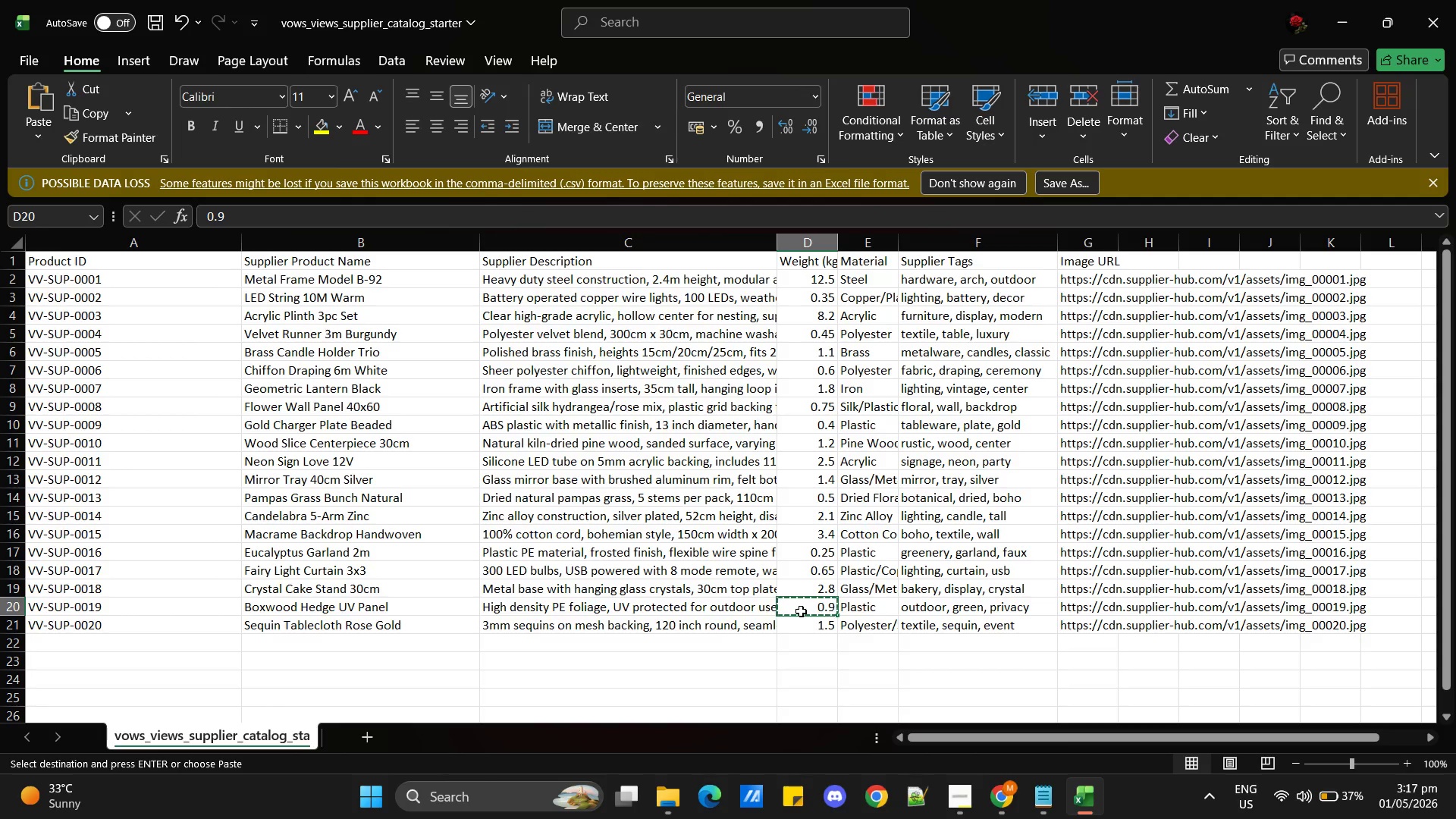 
key(Alt+Tab)
 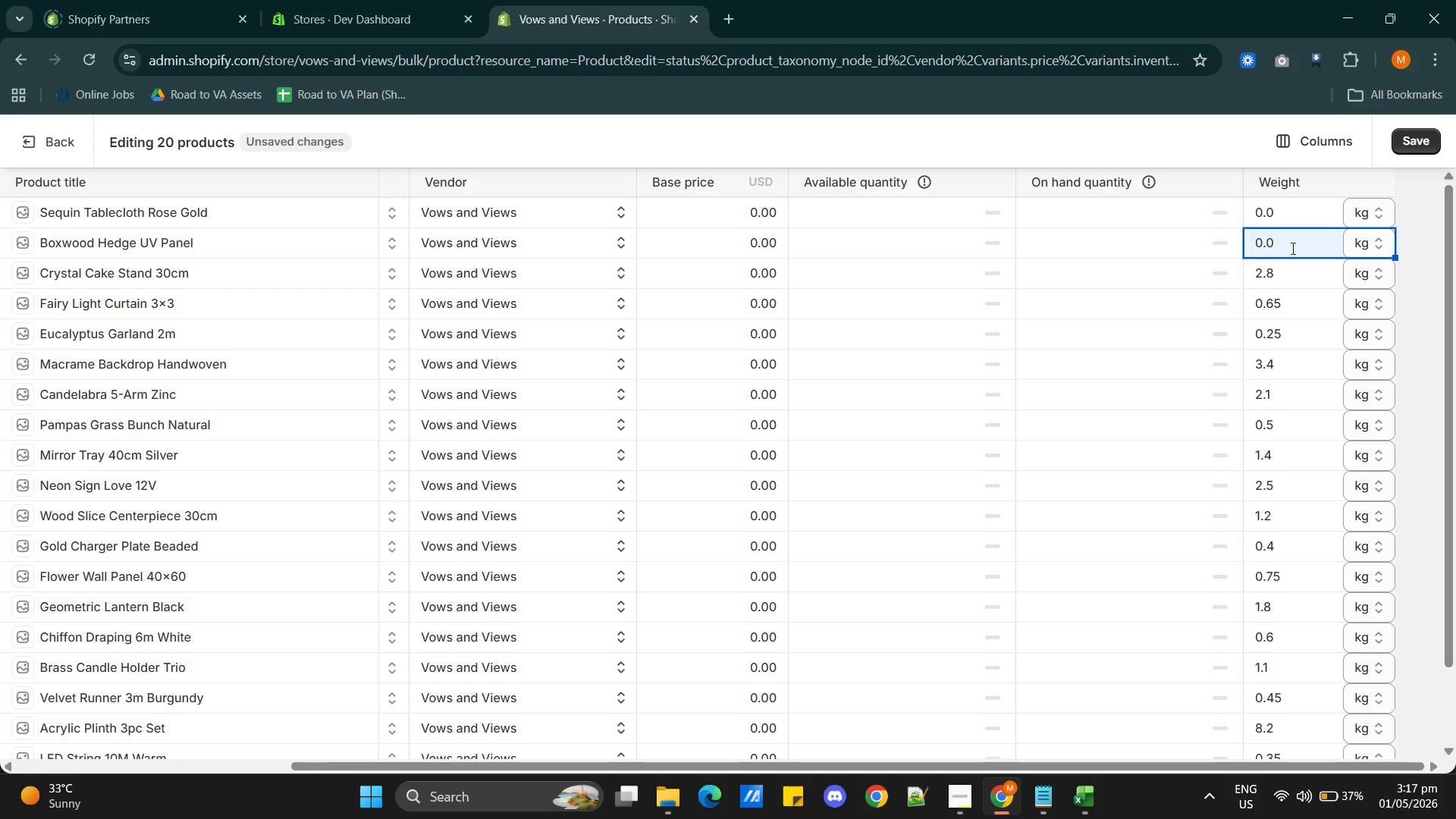 
double_click([1279, 248])
 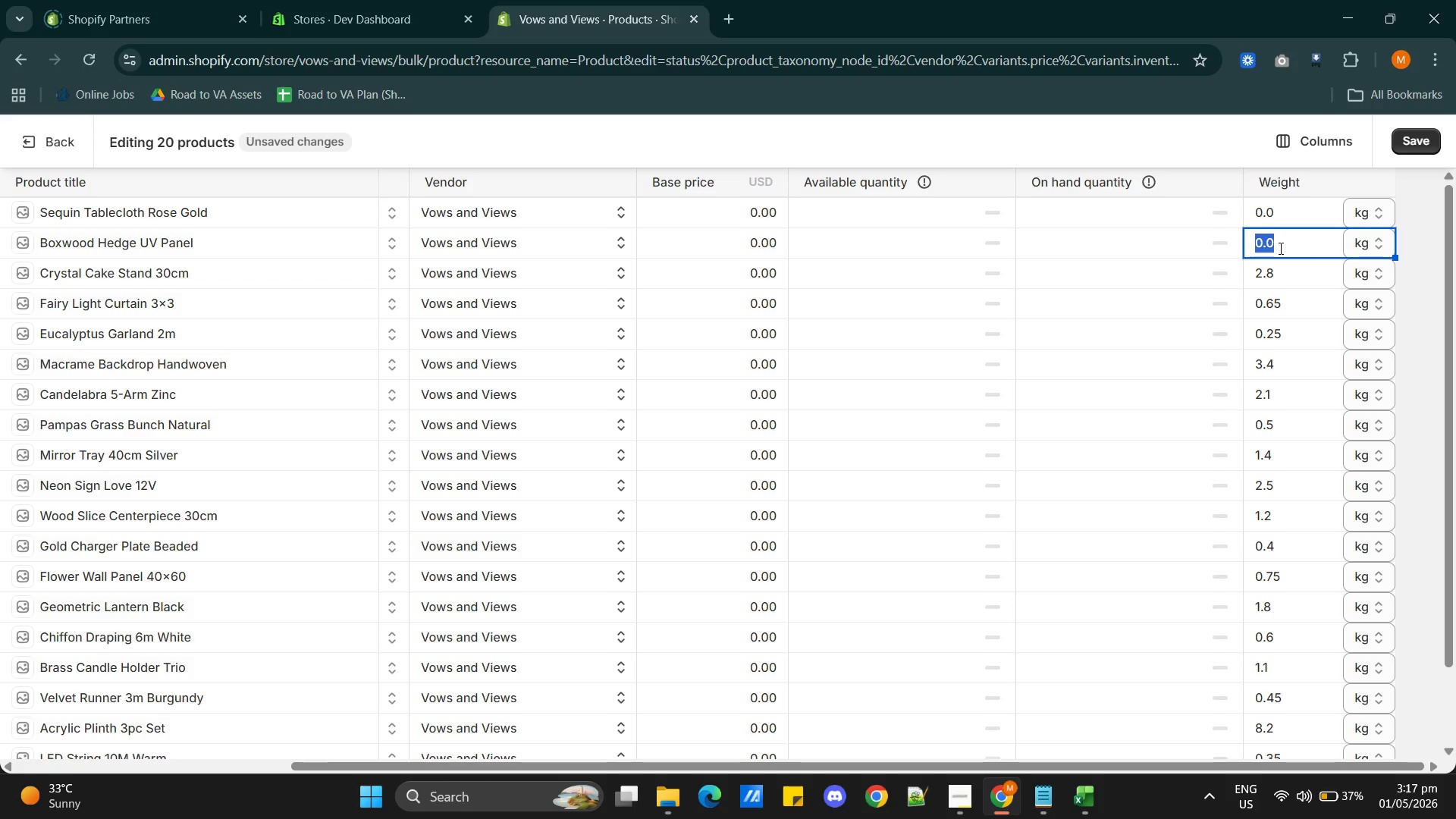 
triple_click([1279, 248])
 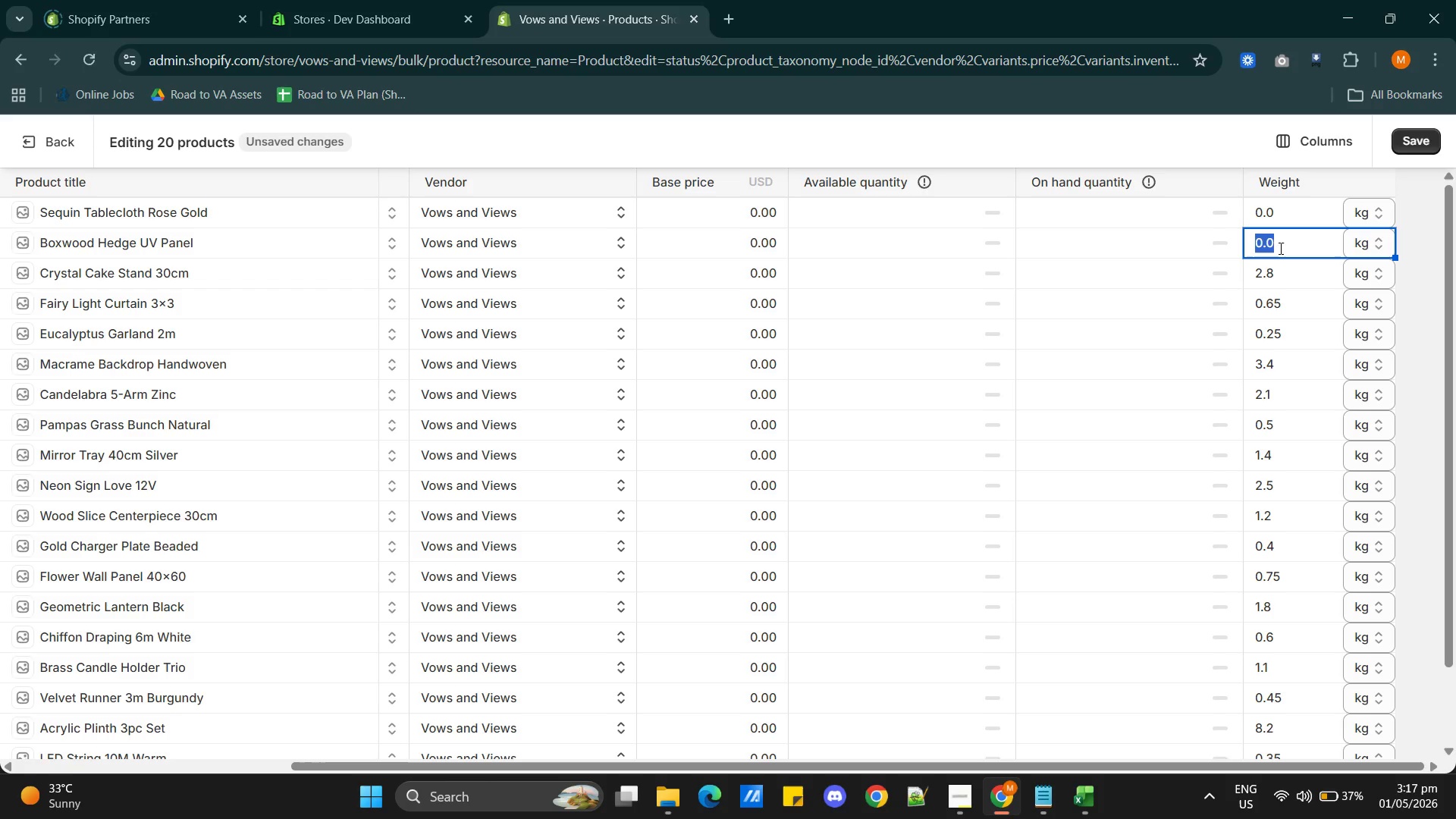 
key(Control+V)
 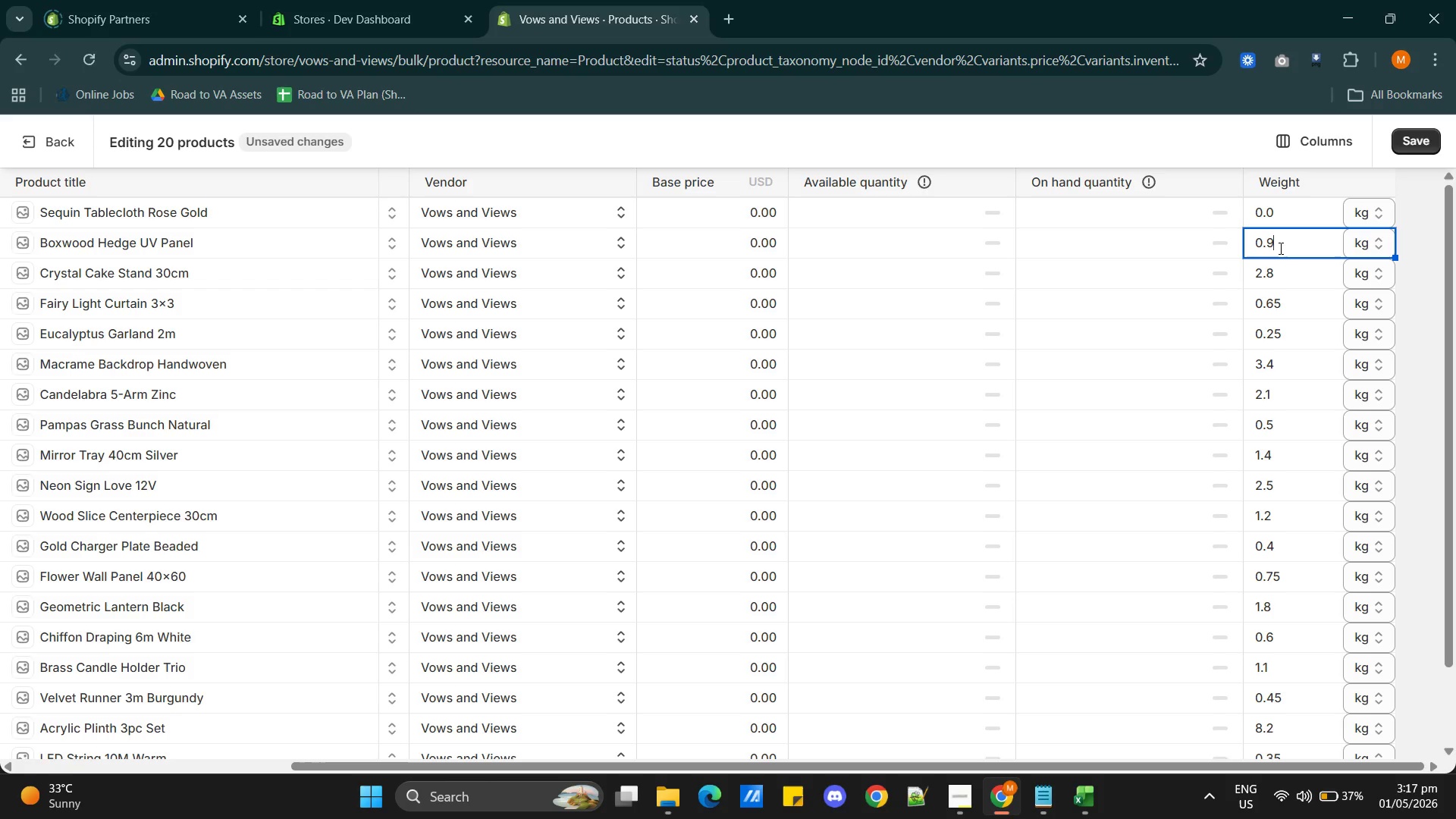 
key(Alt+AltLeft)
 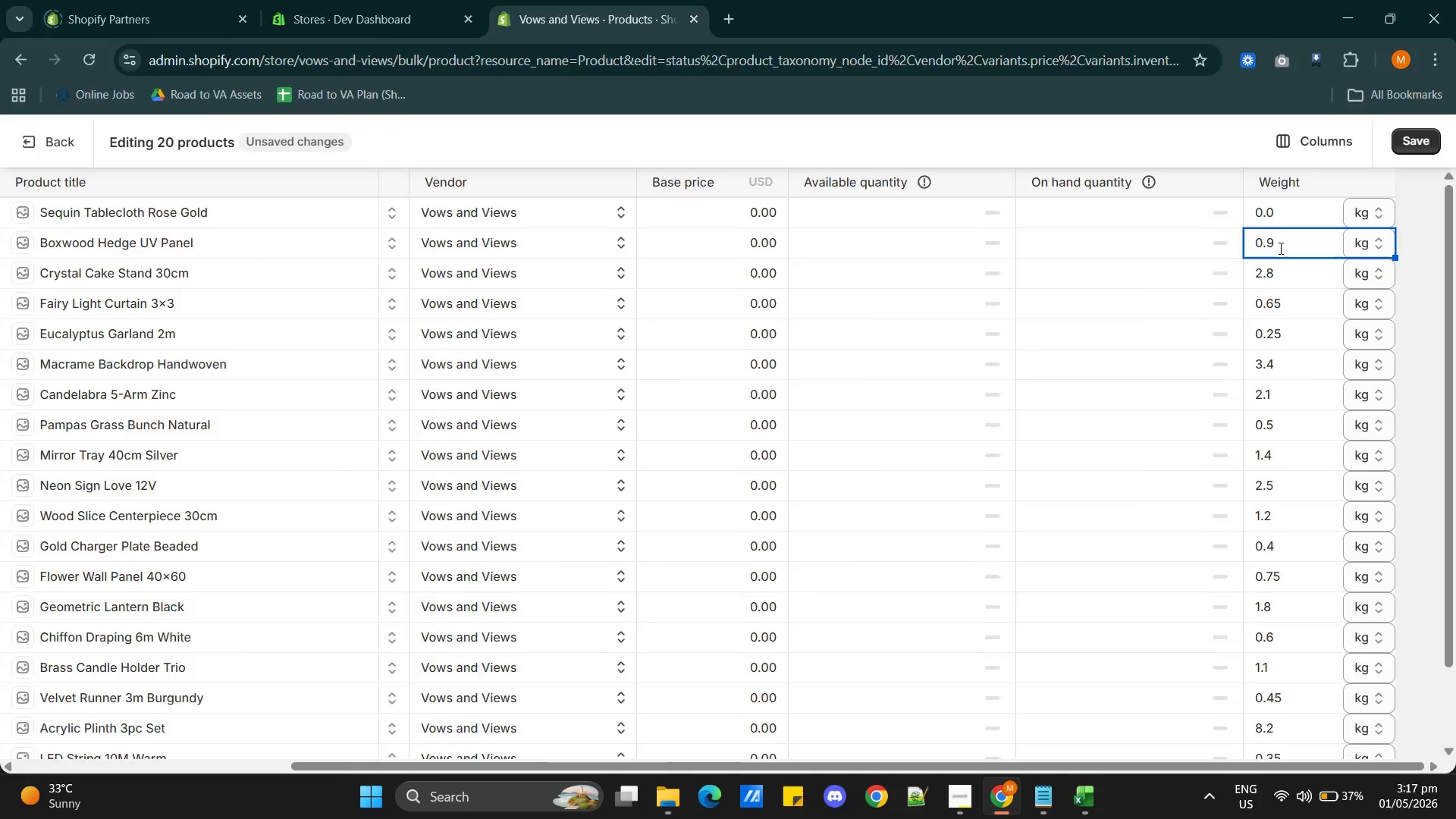 
key(Alt+Tab)
 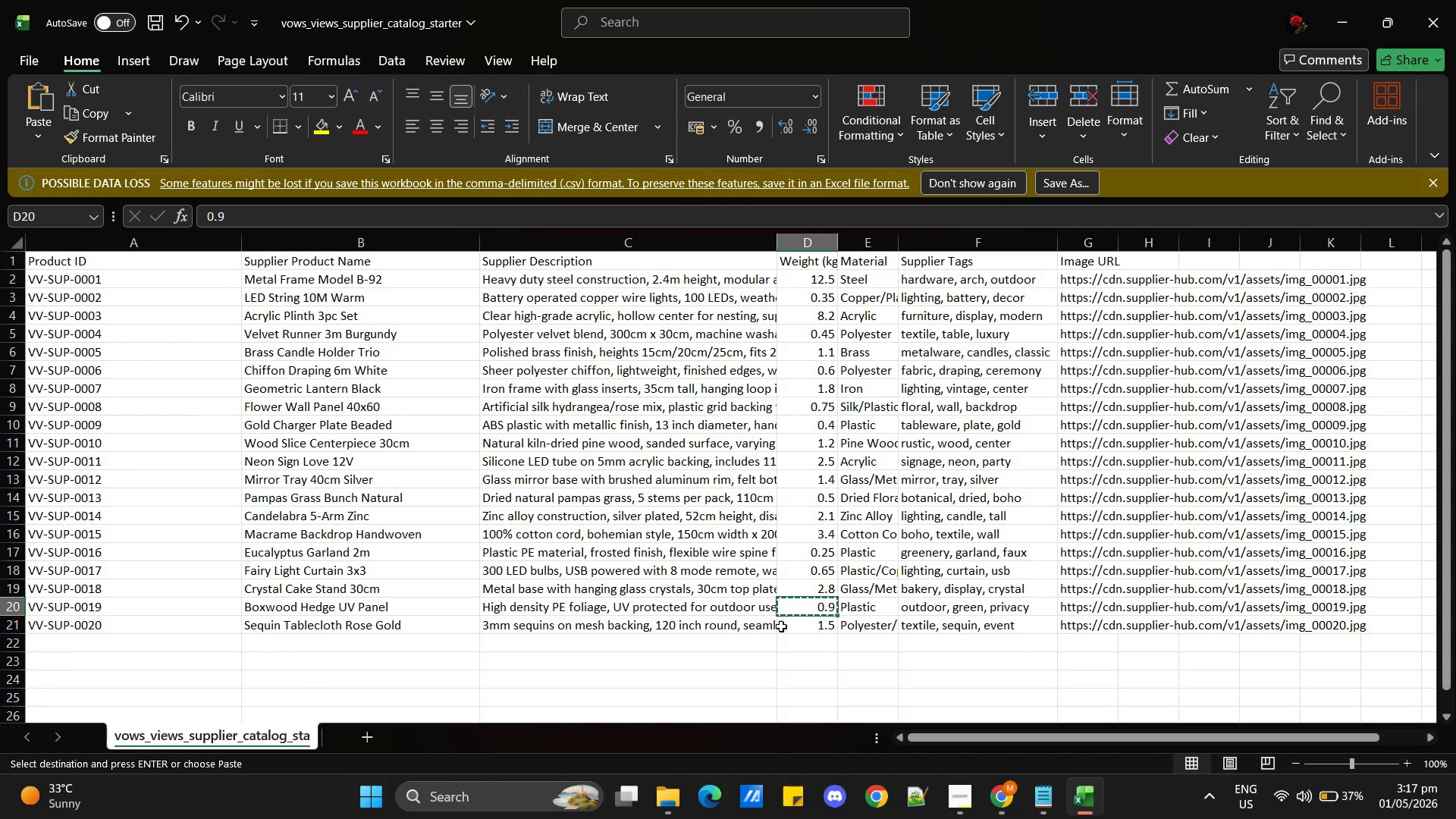 
left_click([817, 618])
 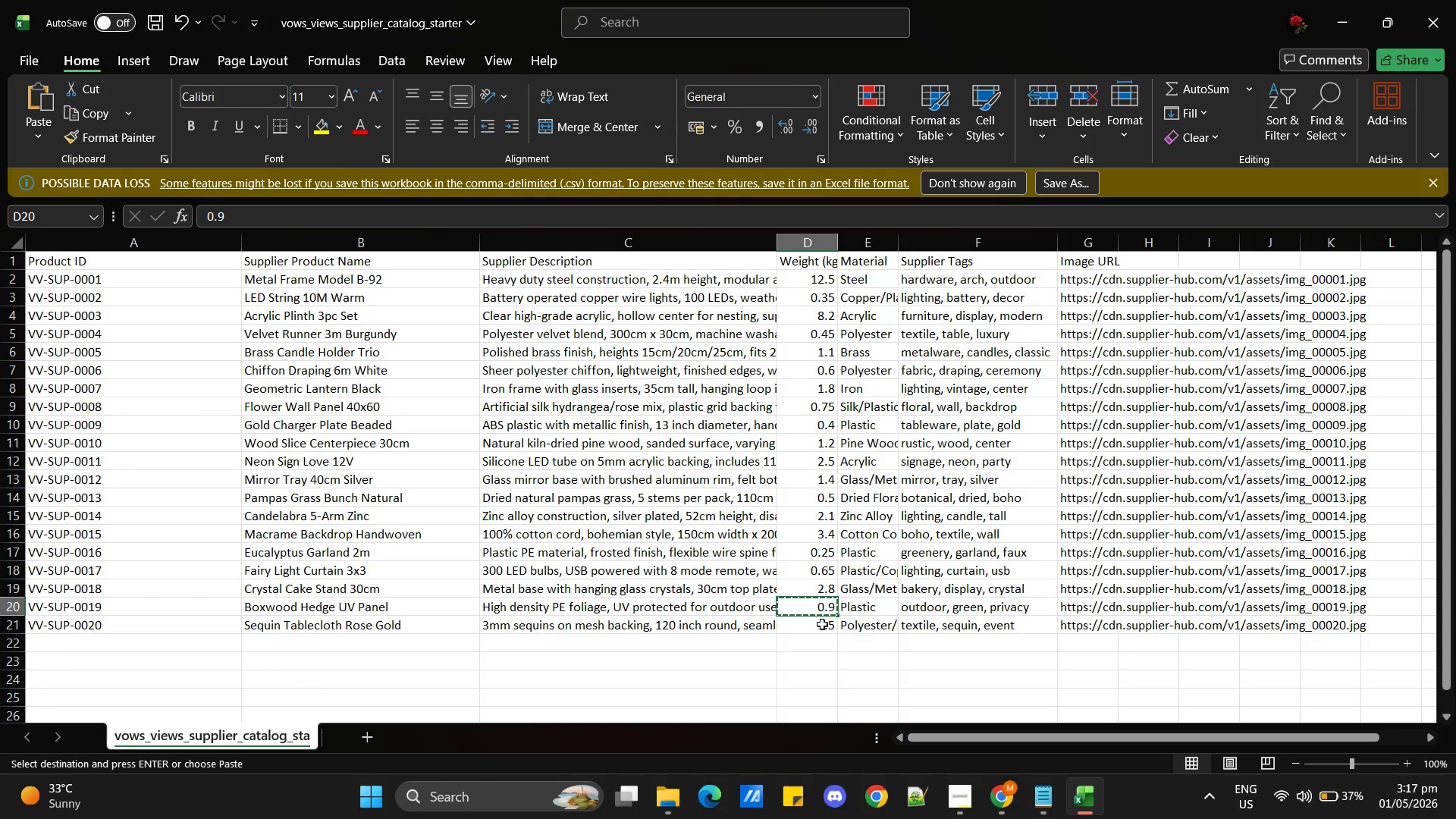 
left_click([822, 624])
 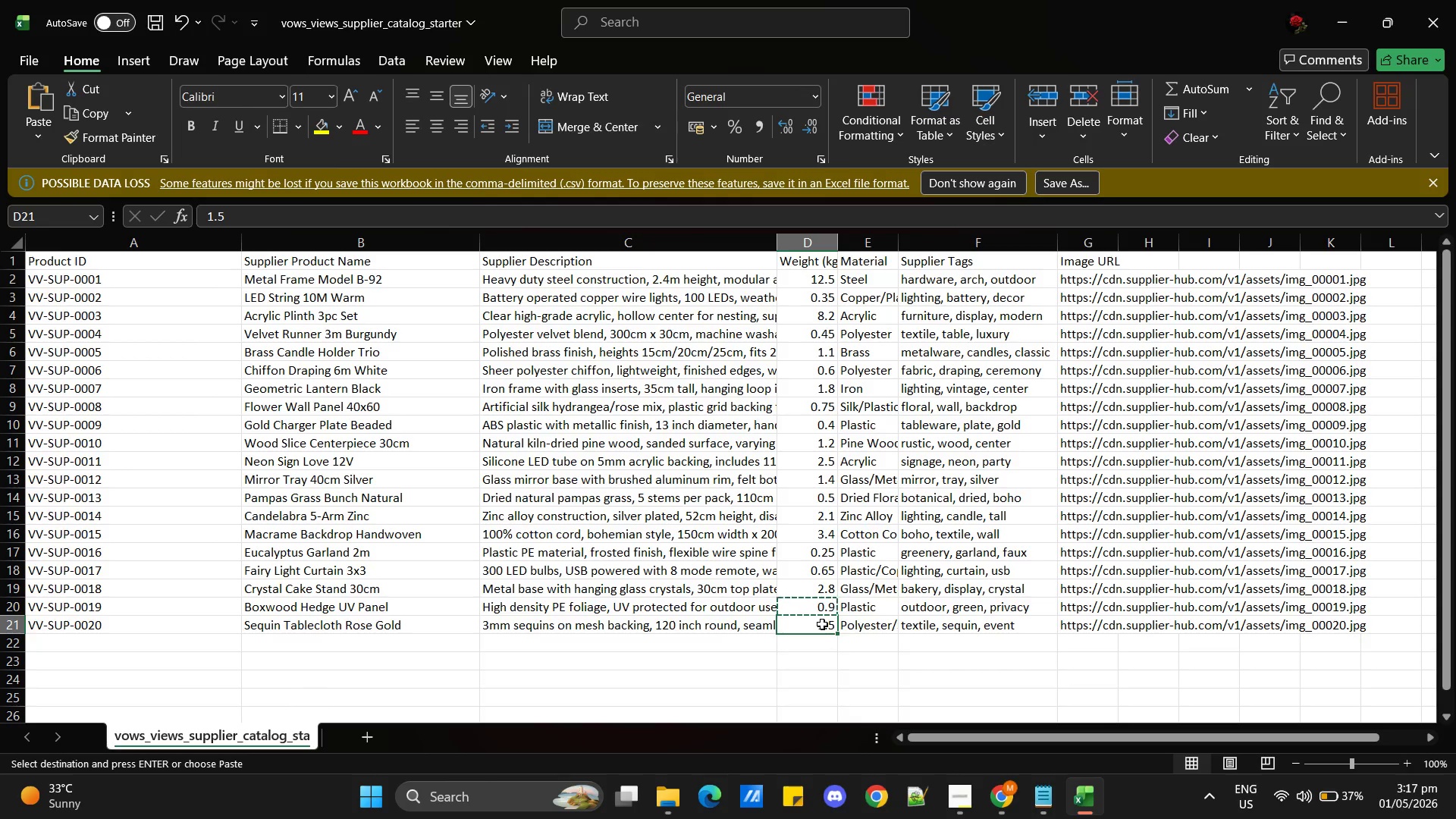 
key(Control+C)
 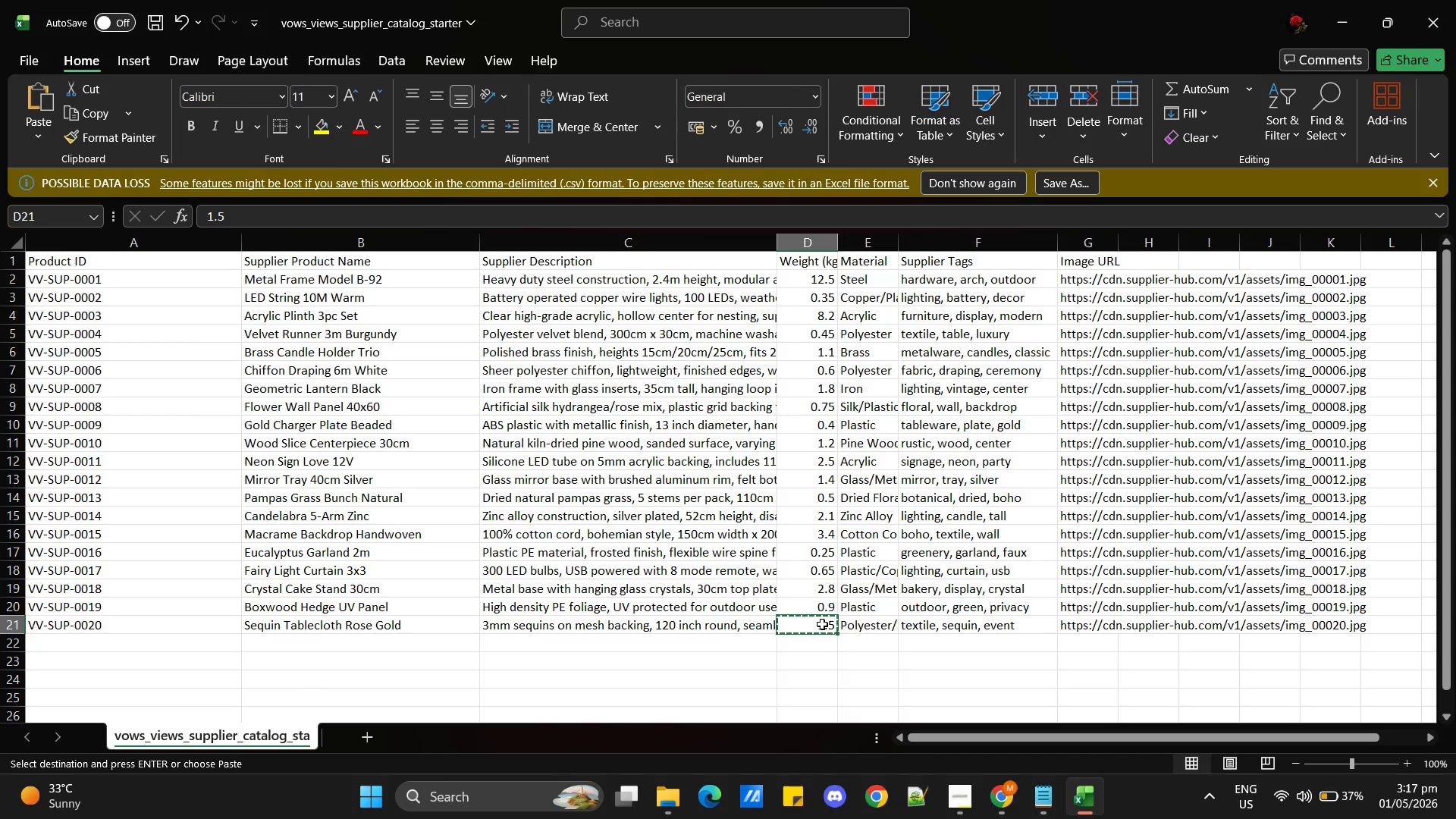 
key(Alt+AltLeft)
 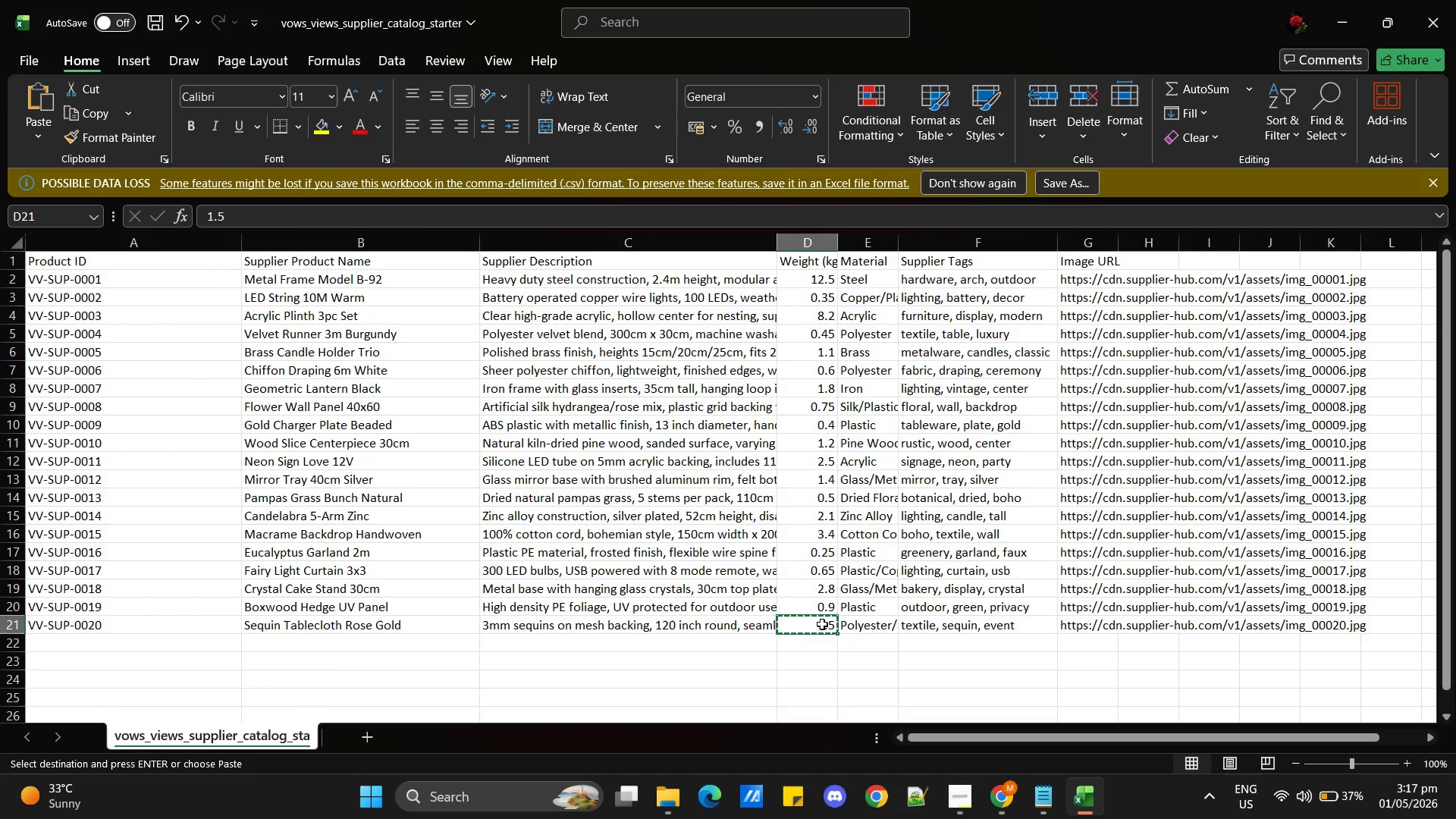 
key(Alt+Tab)
 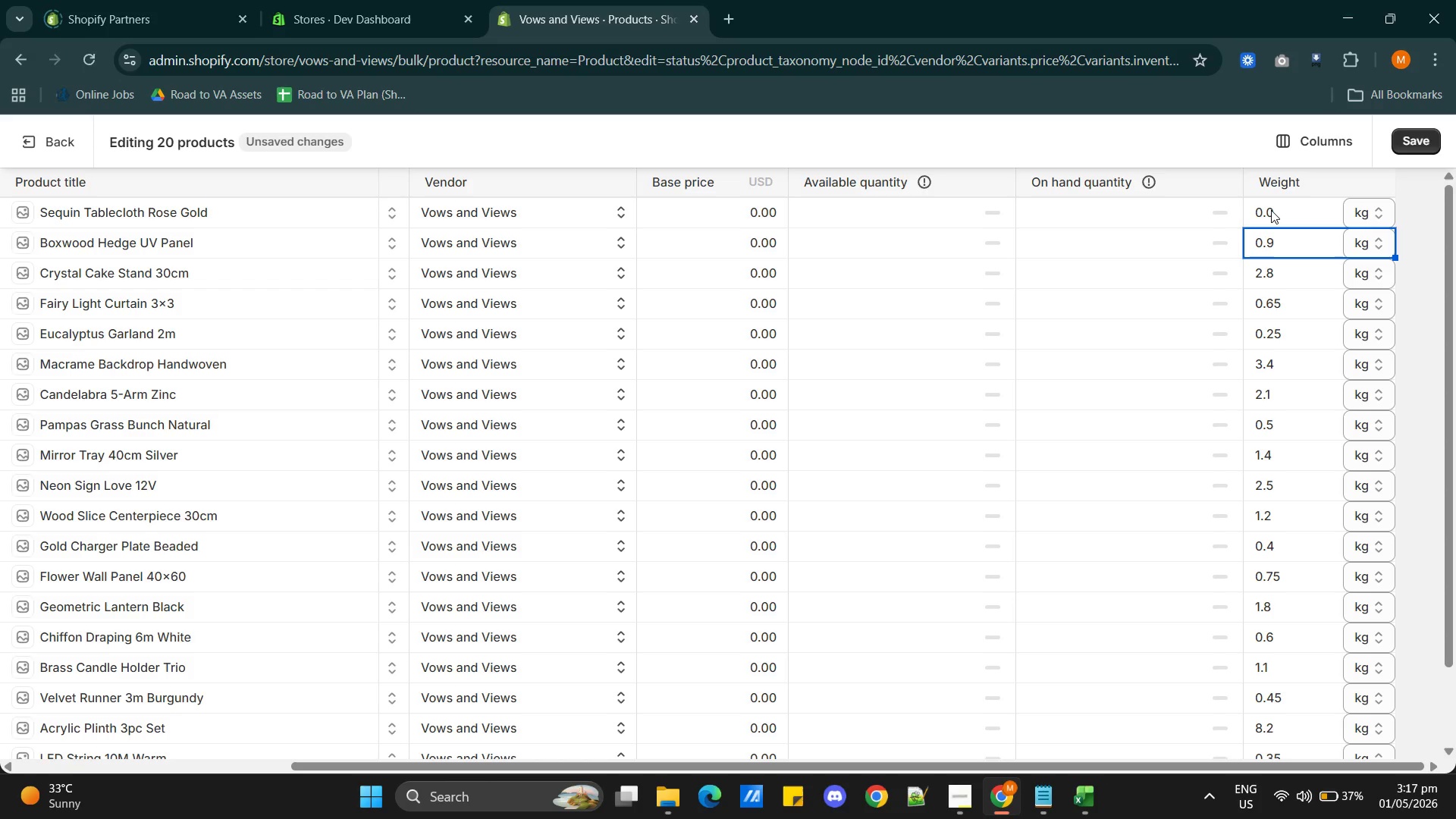 
double_click([1271, 210])
 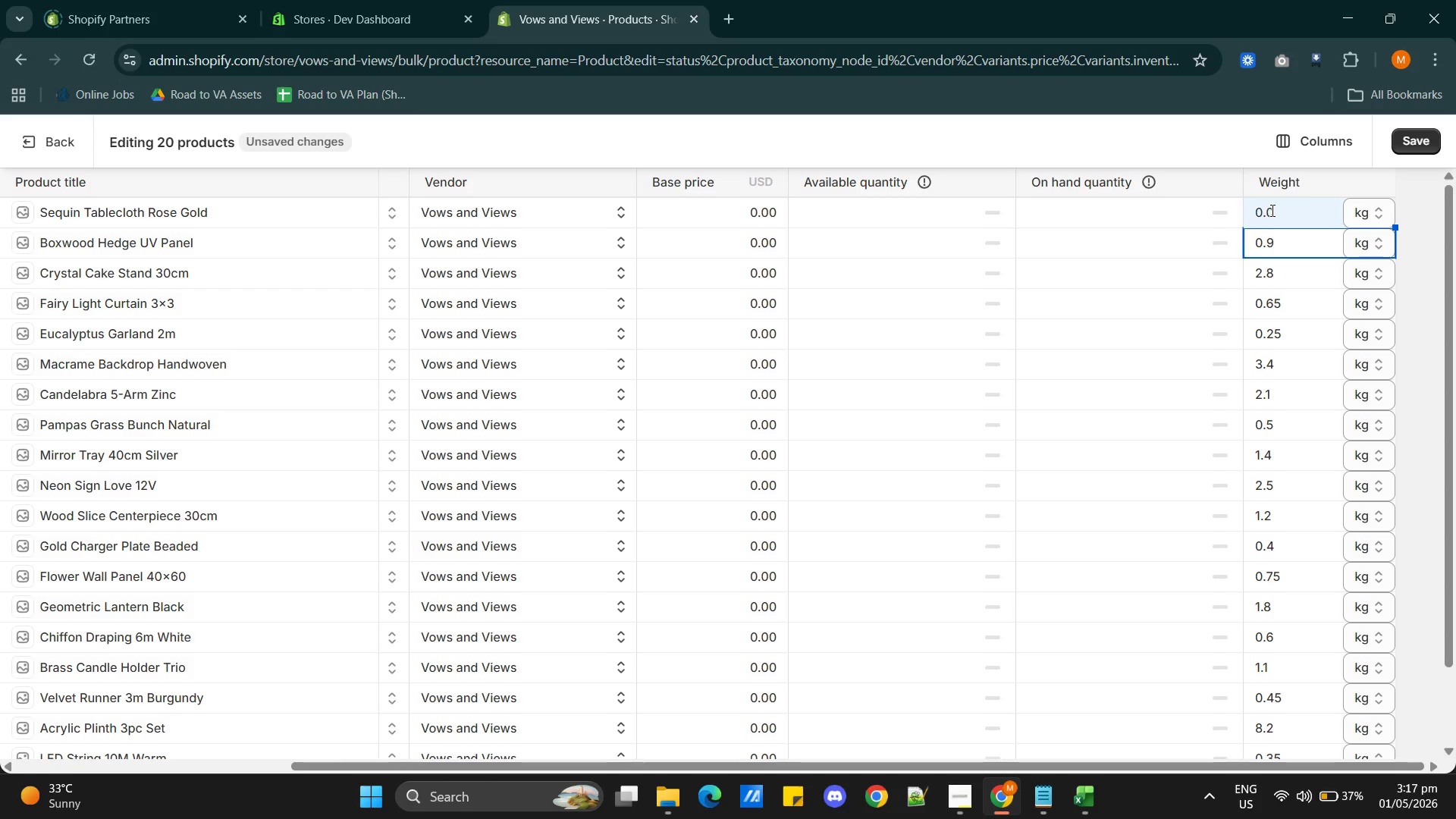 
triple_click([1271, 210])
 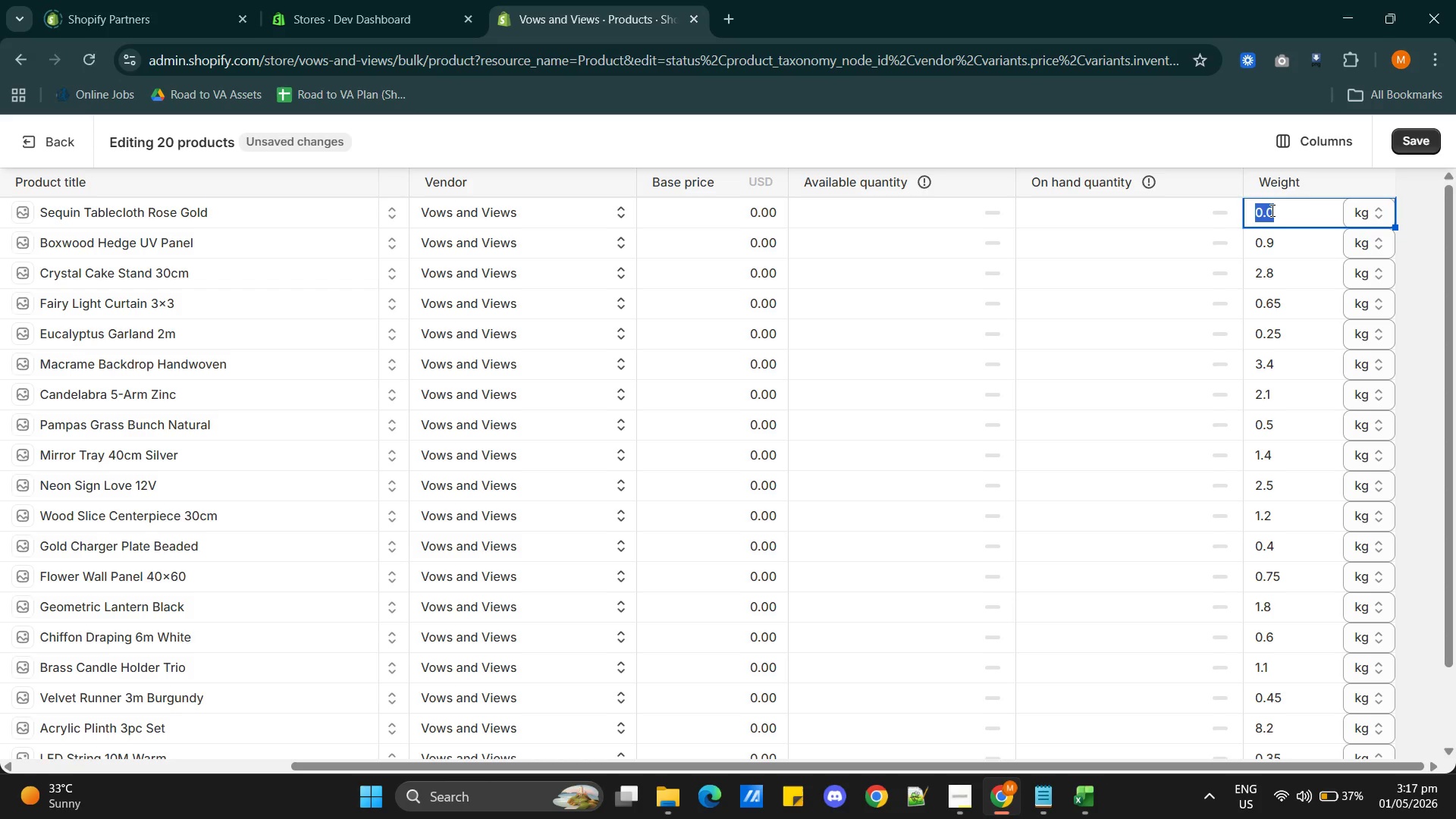 
key(Control+V)
 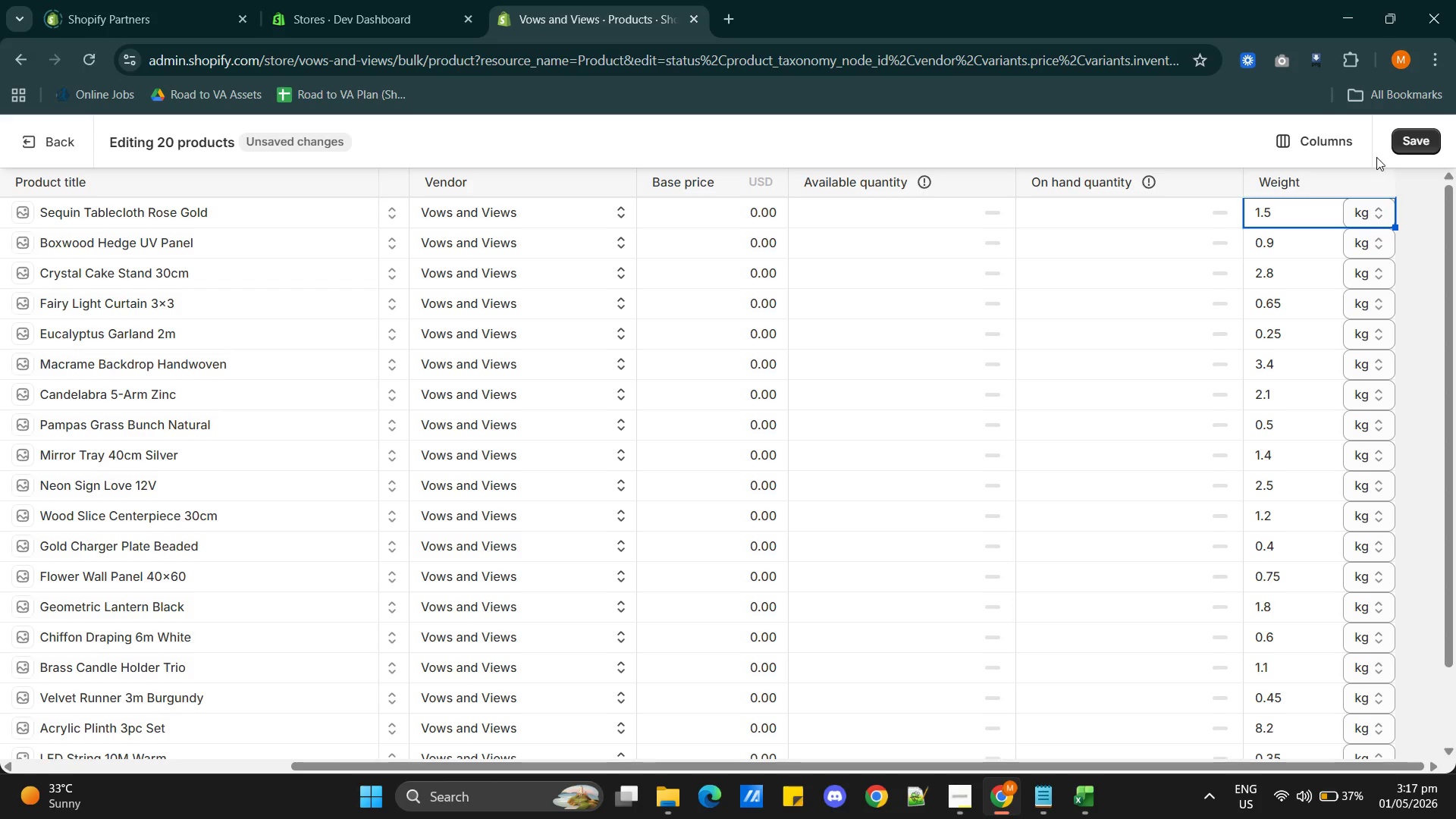 
left_click([1410, 137])
 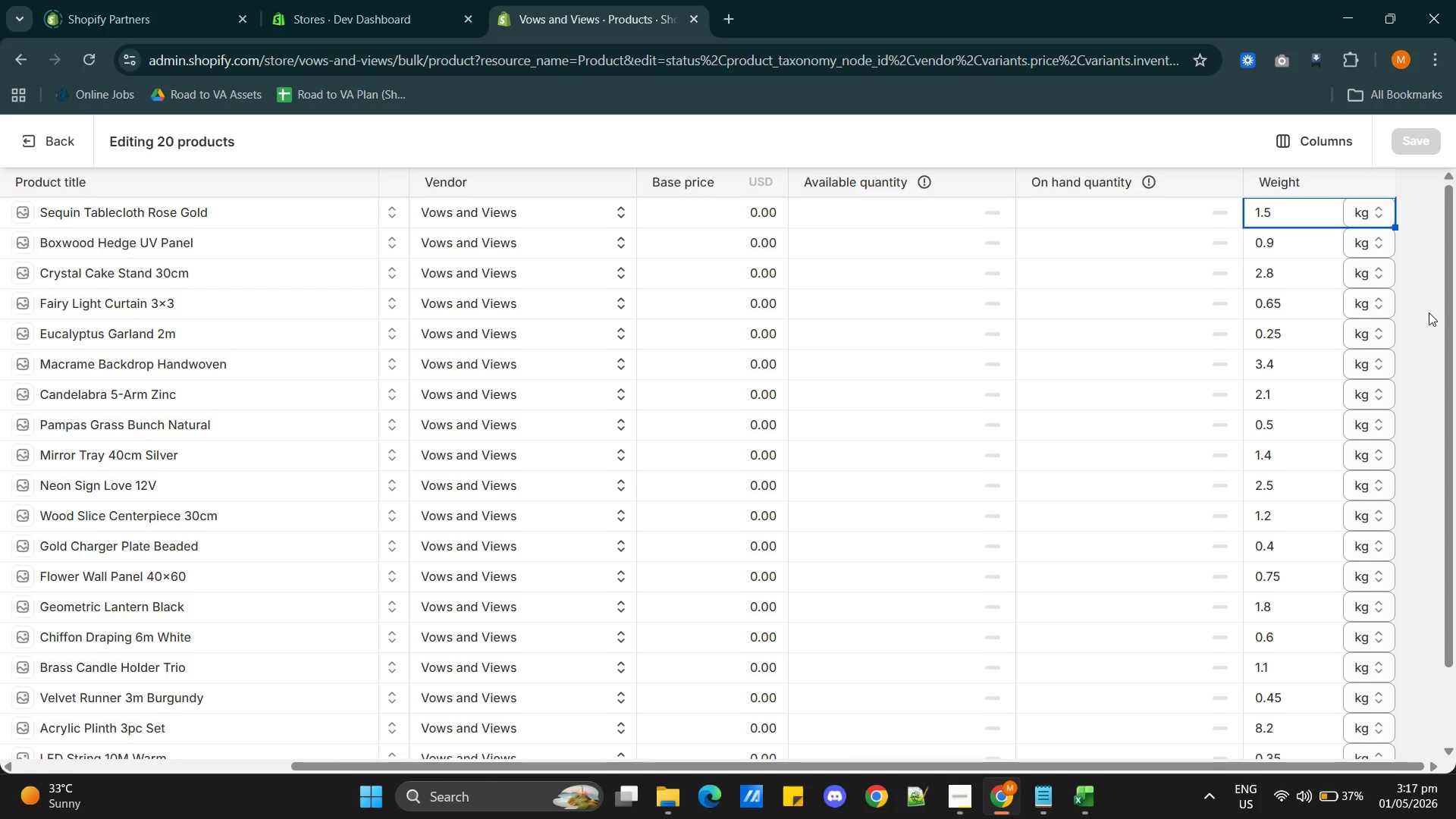 
wait(19.49)
 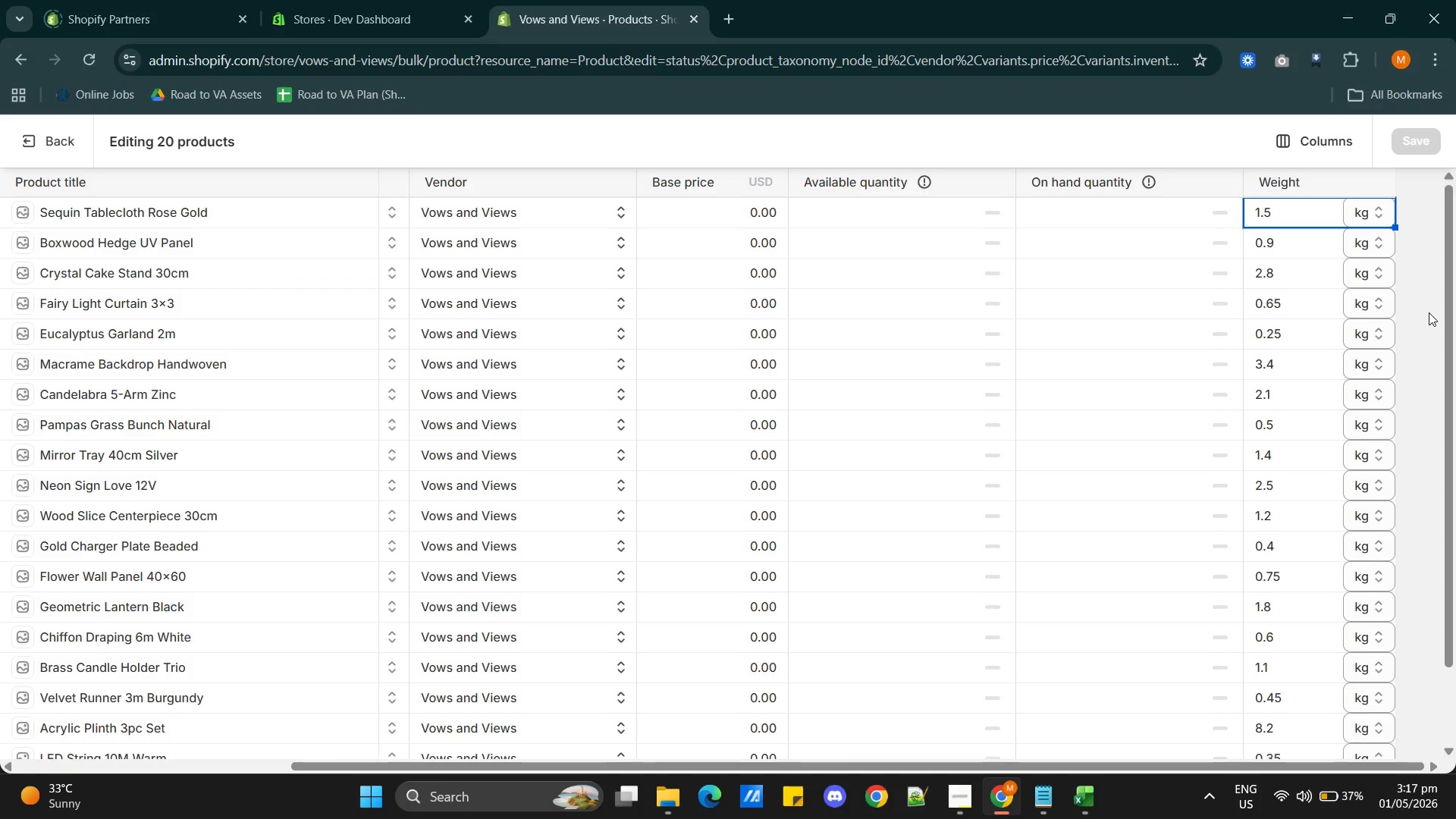 
left_click([1279, 141])
 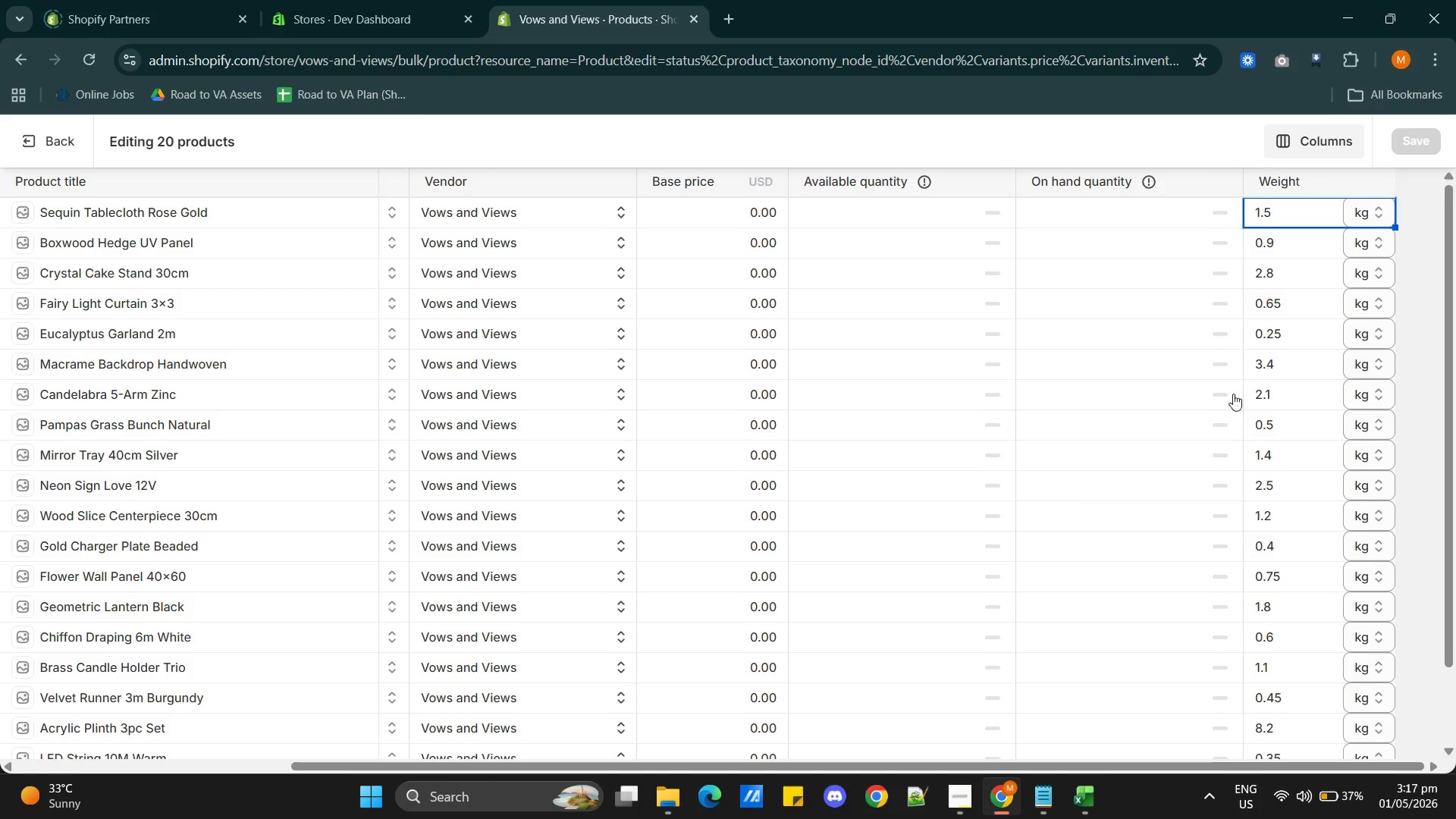 
mouse_move([1194, 455])
 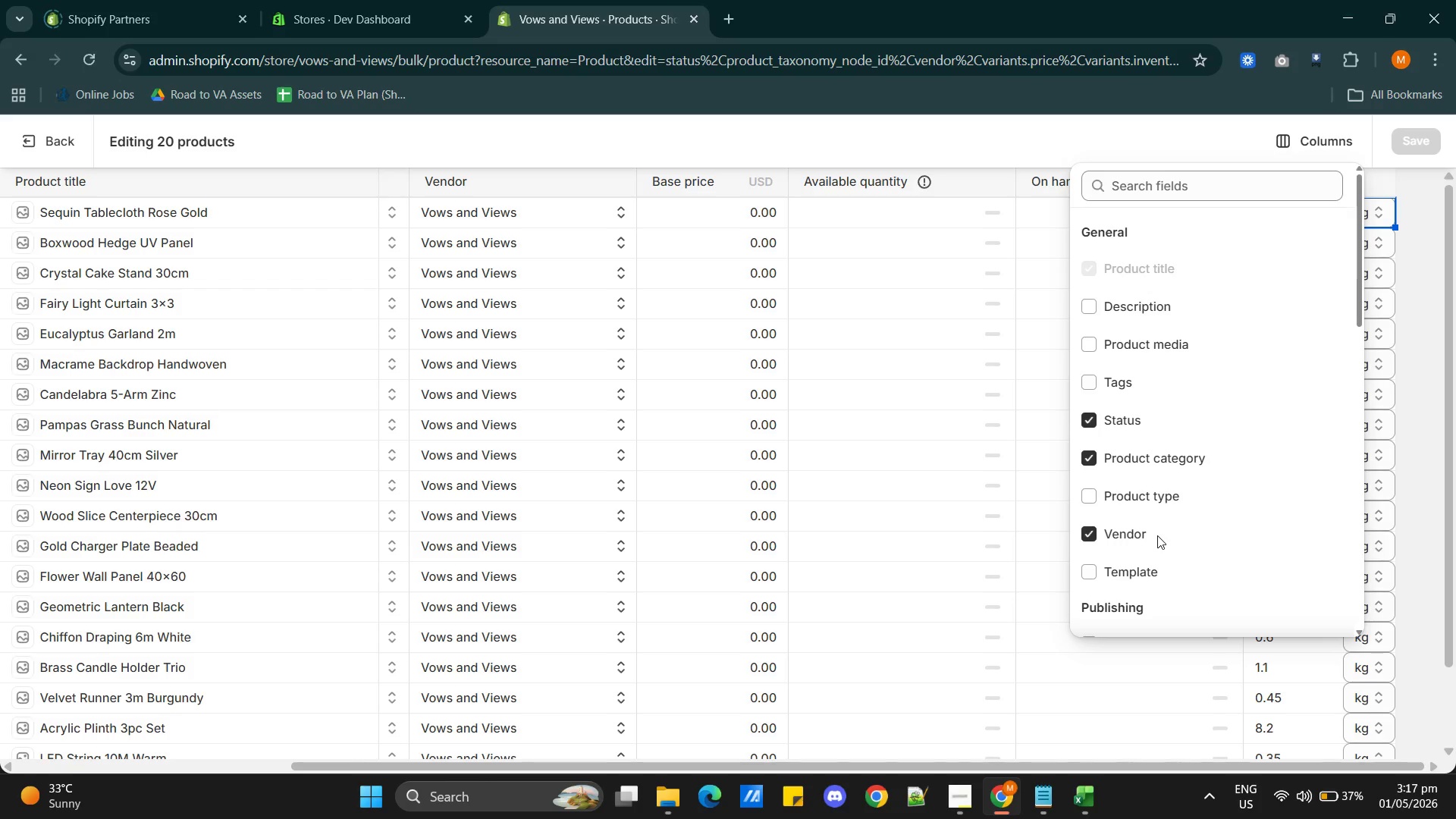 
scroll: coordinate [1220, 577], scroll_direction: down, amount: 7.0
 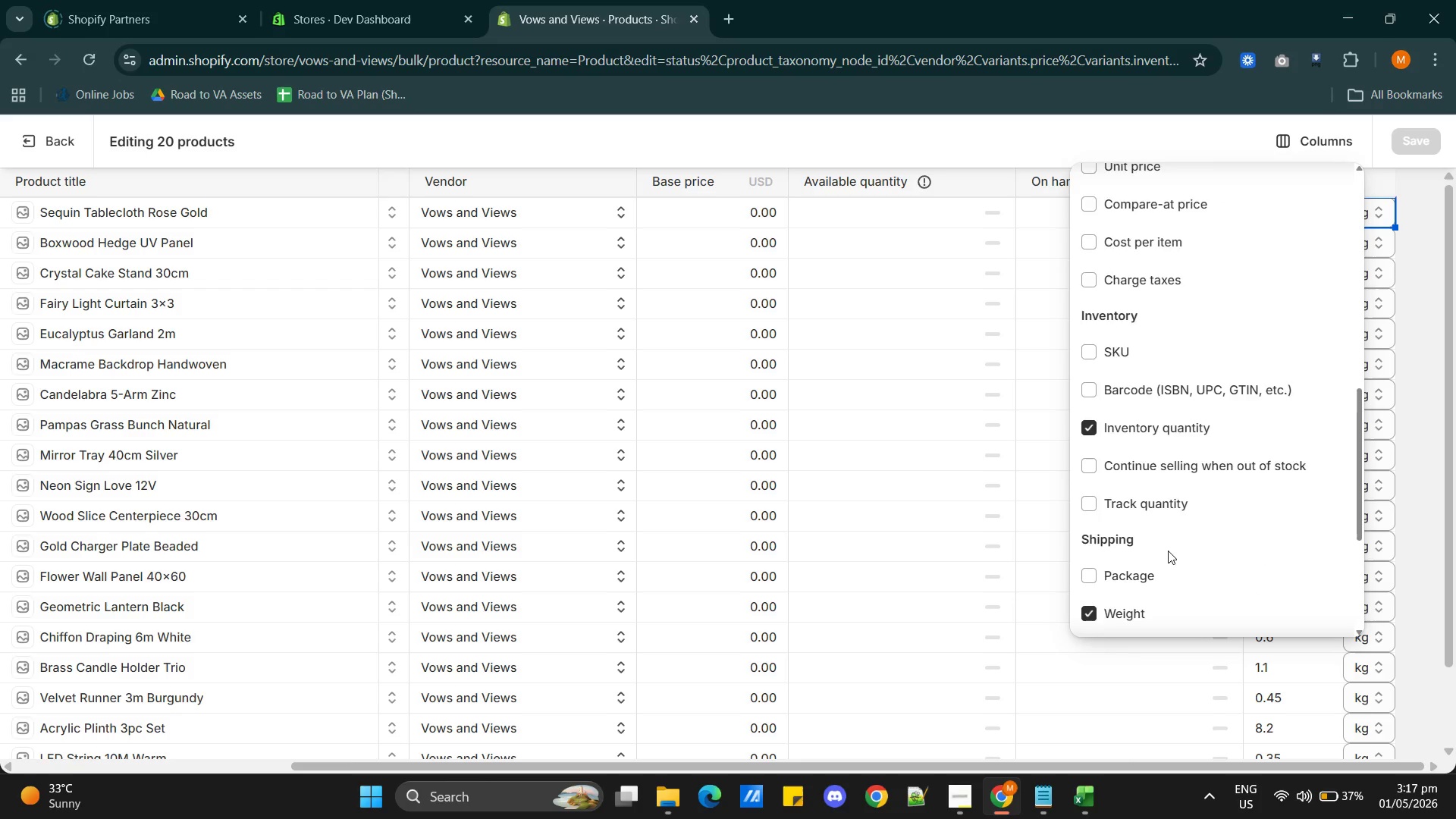 
scroll: coordinate [1187, 575], scroll_direction: down, amount: 6.0
 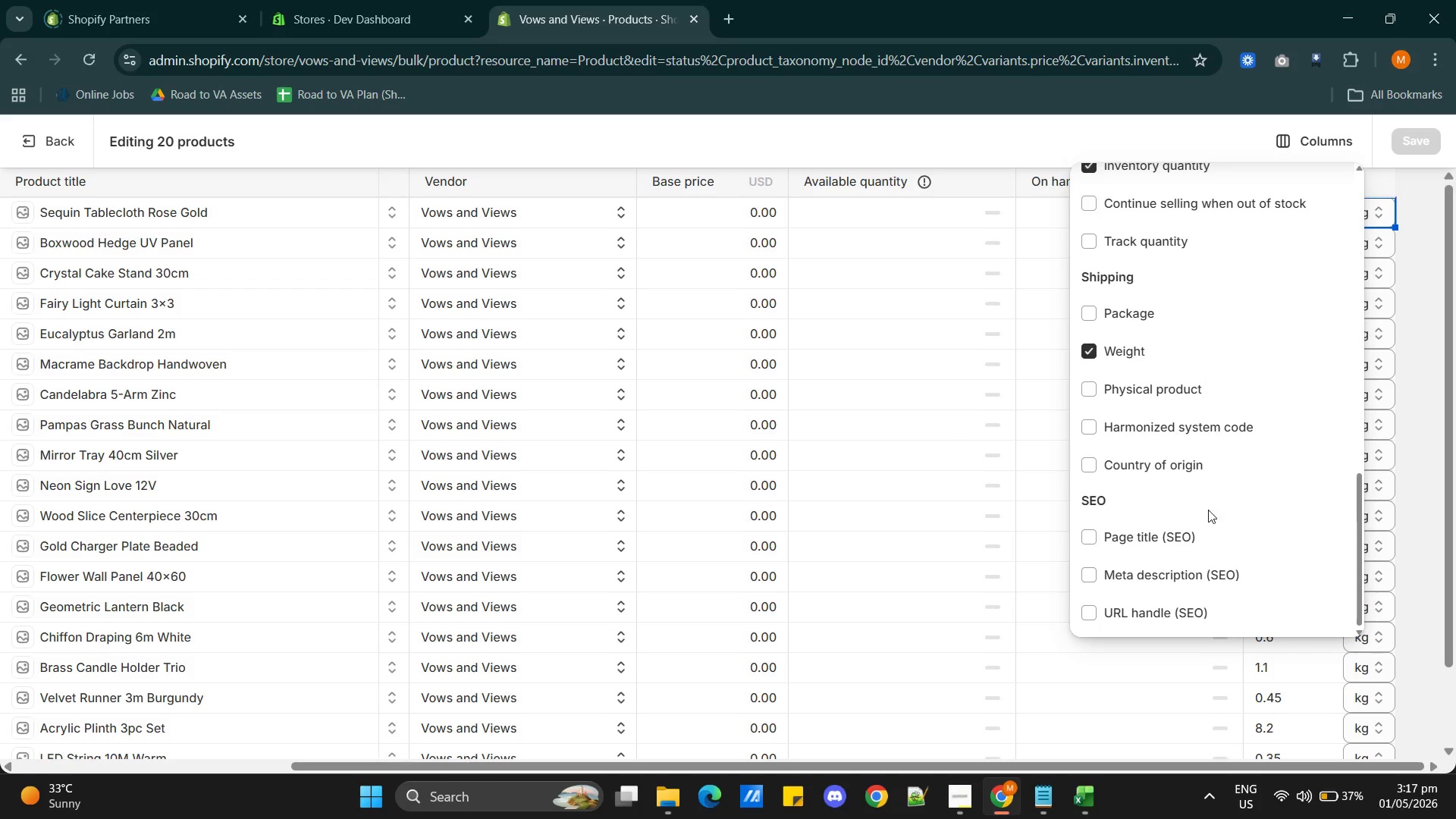 
left_click([937, 392])
 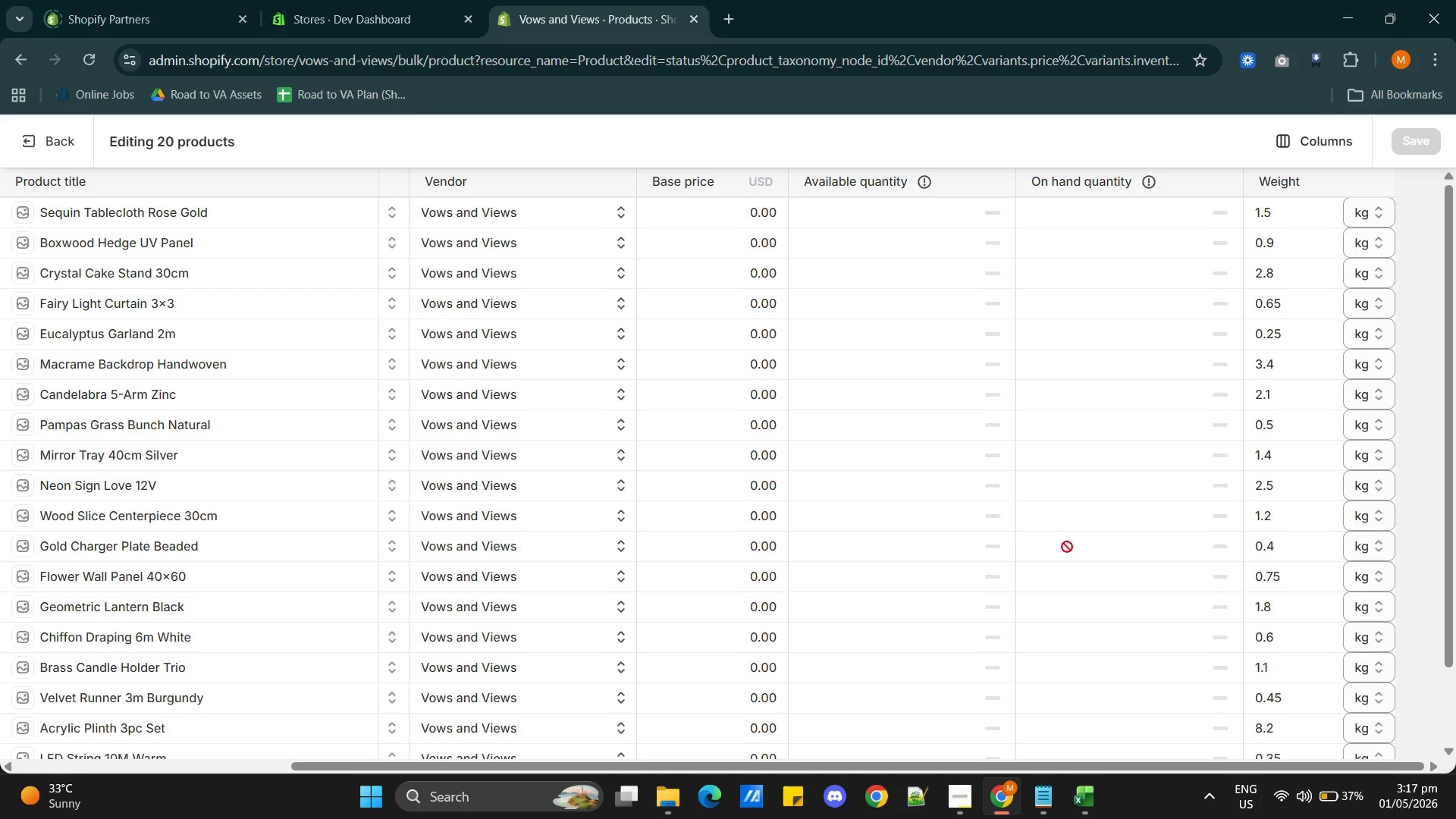 
scroll: coordinate [1206, 589], scroll_direction: up, amount: 15.0
 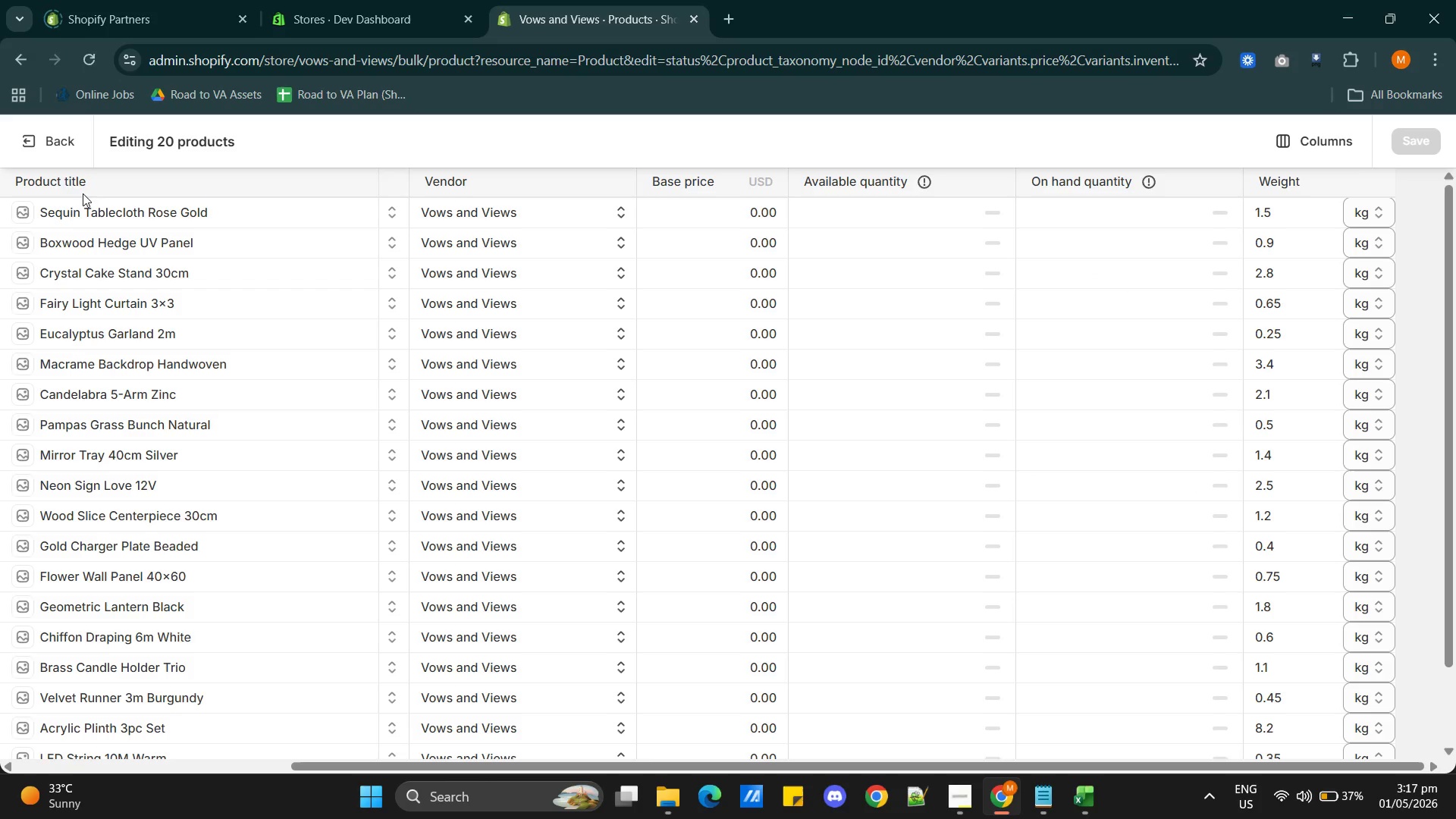 
left_click([38, 141])
 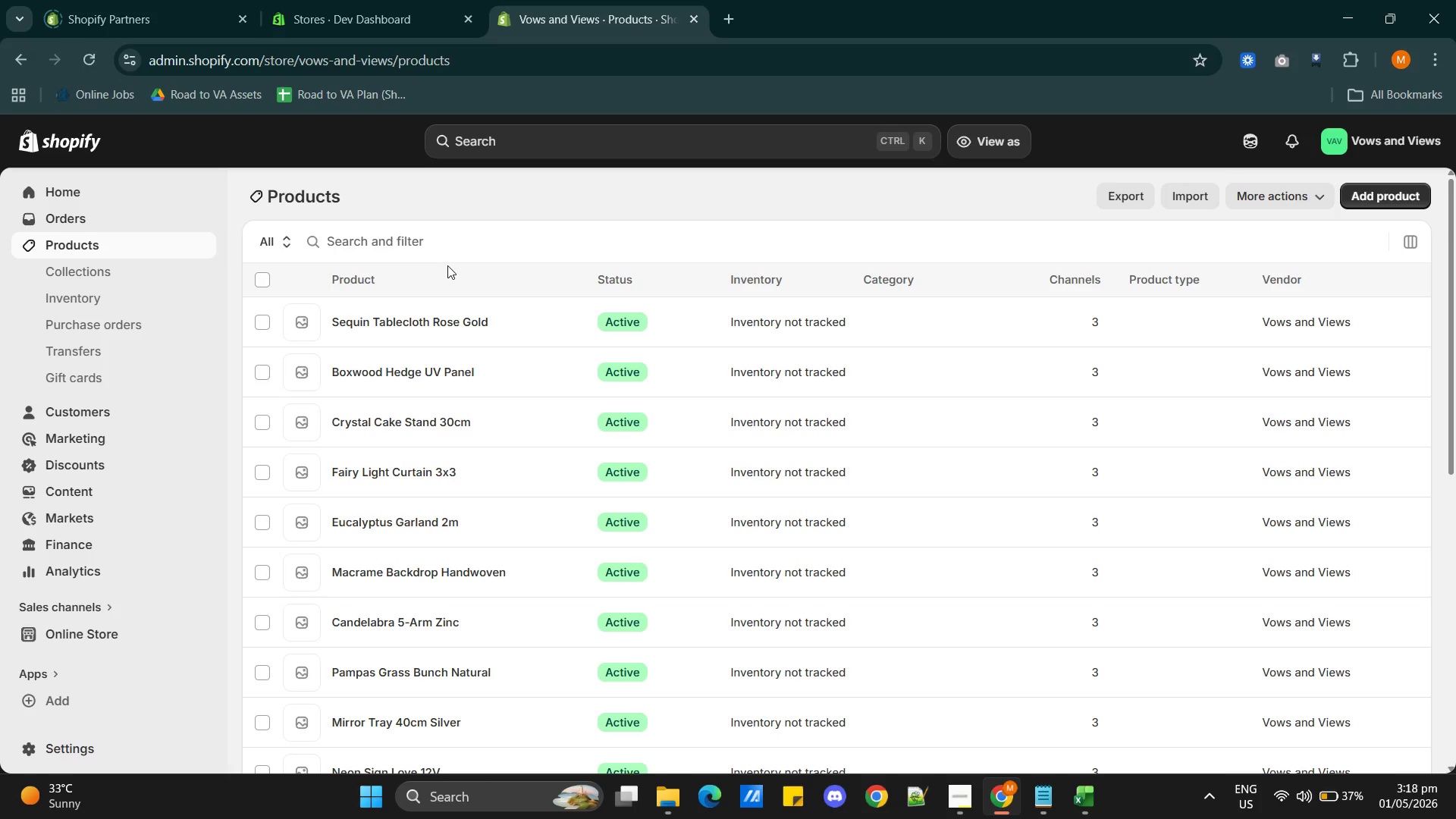 
wait(58.56)
 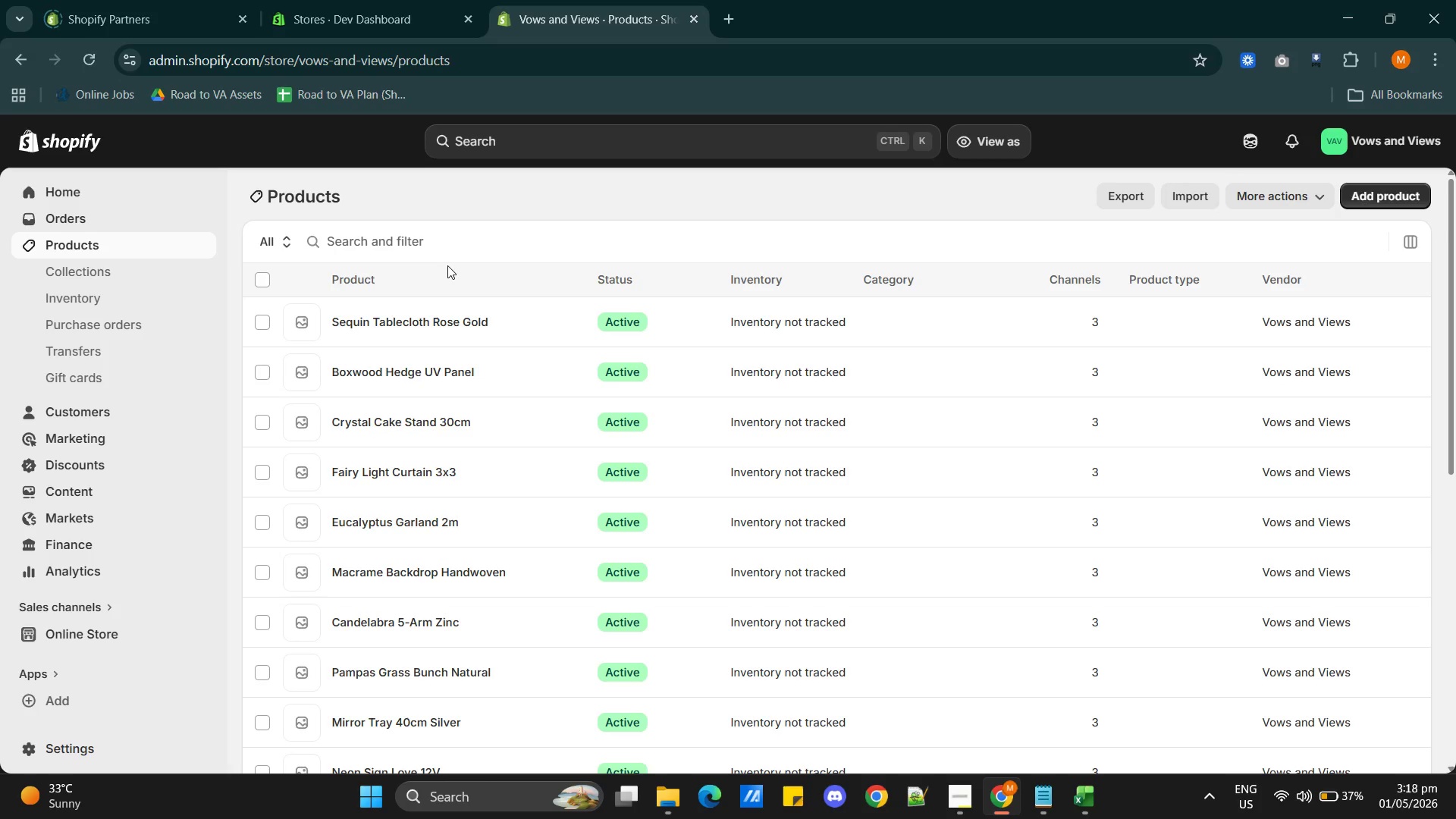 
left_click([575, 157])
 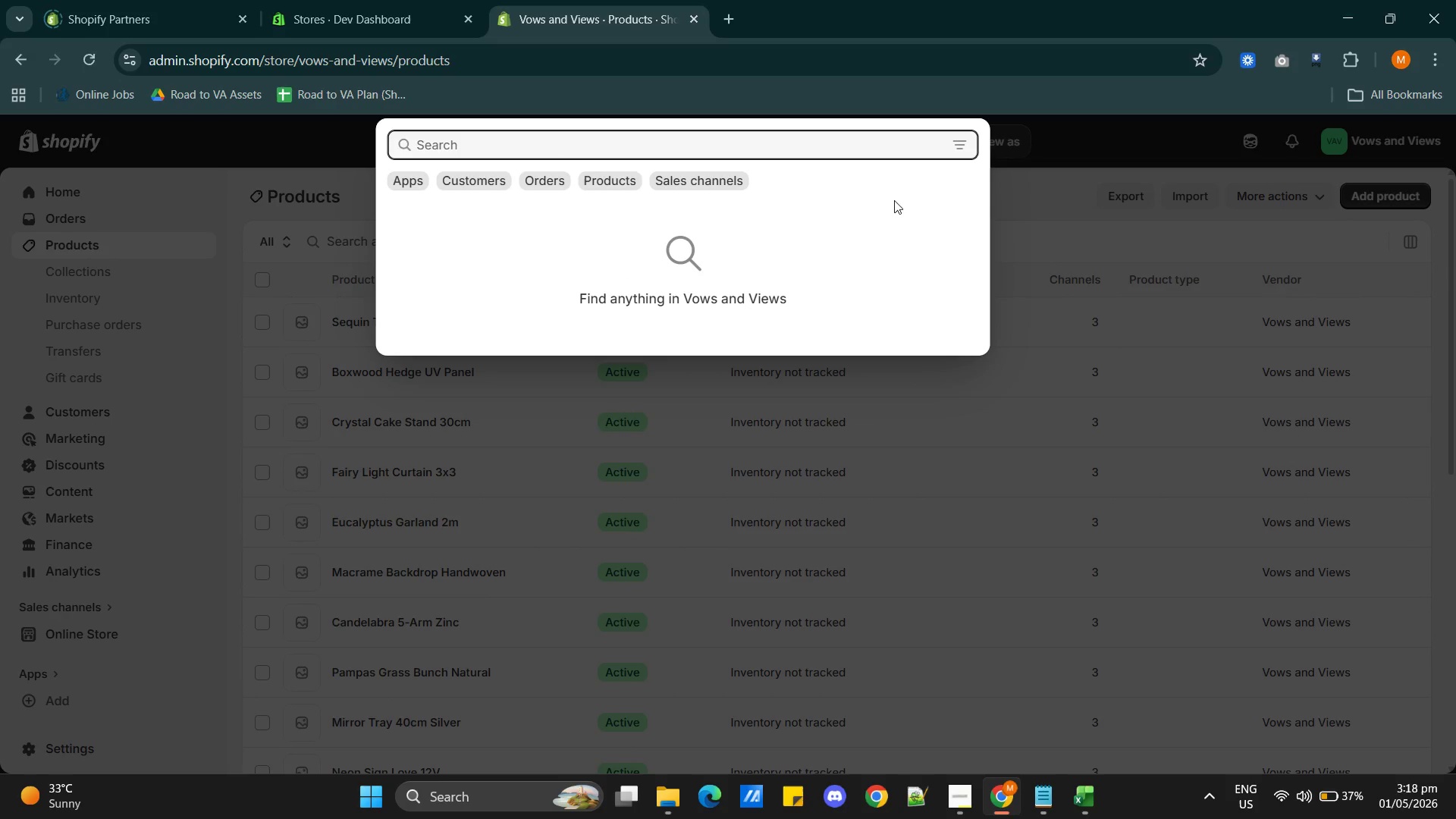 
left_click([1125, 206])
 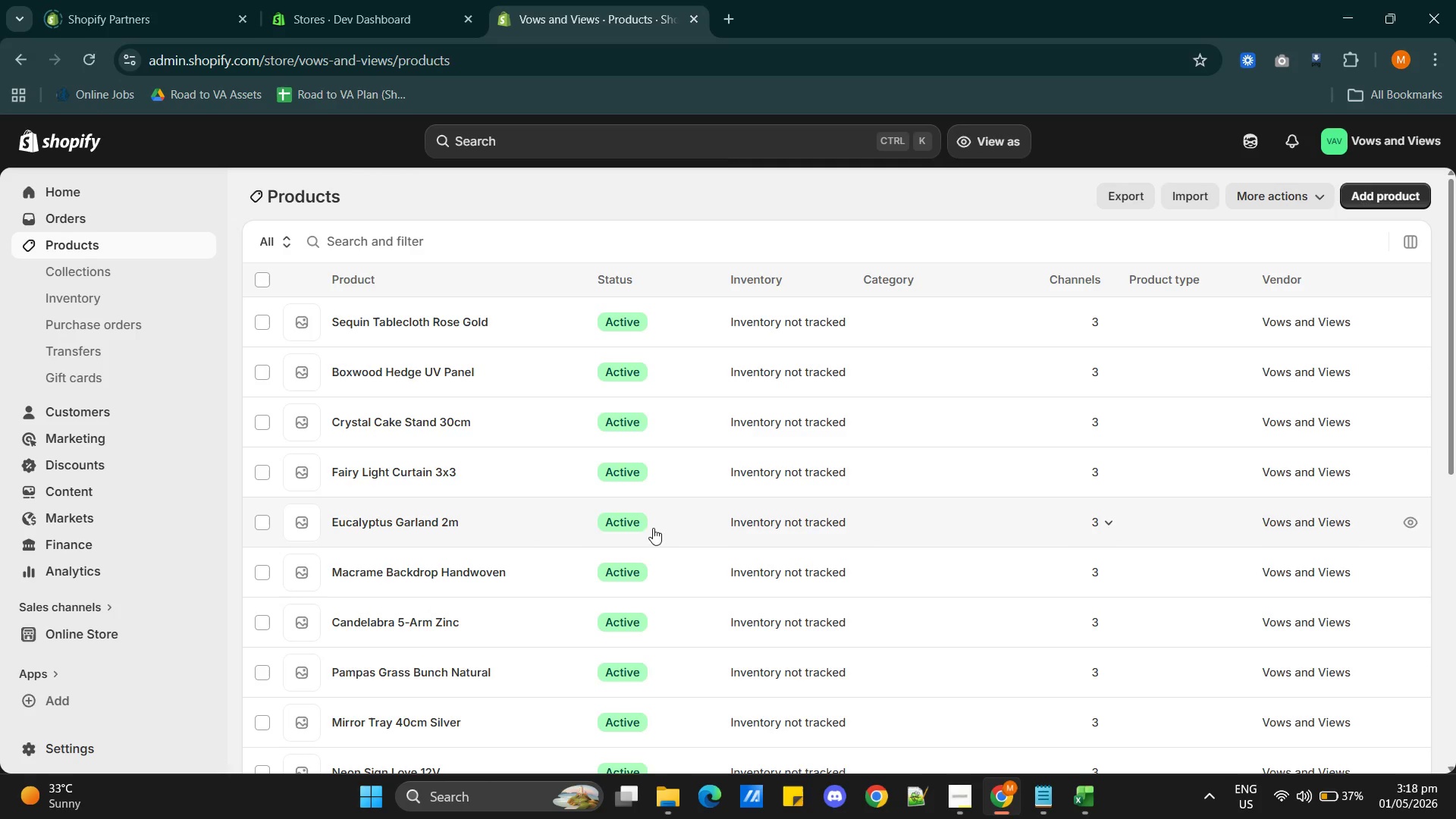 
scroll: coordinate [840, 523], scroll_direction: down, amount: 14.0
 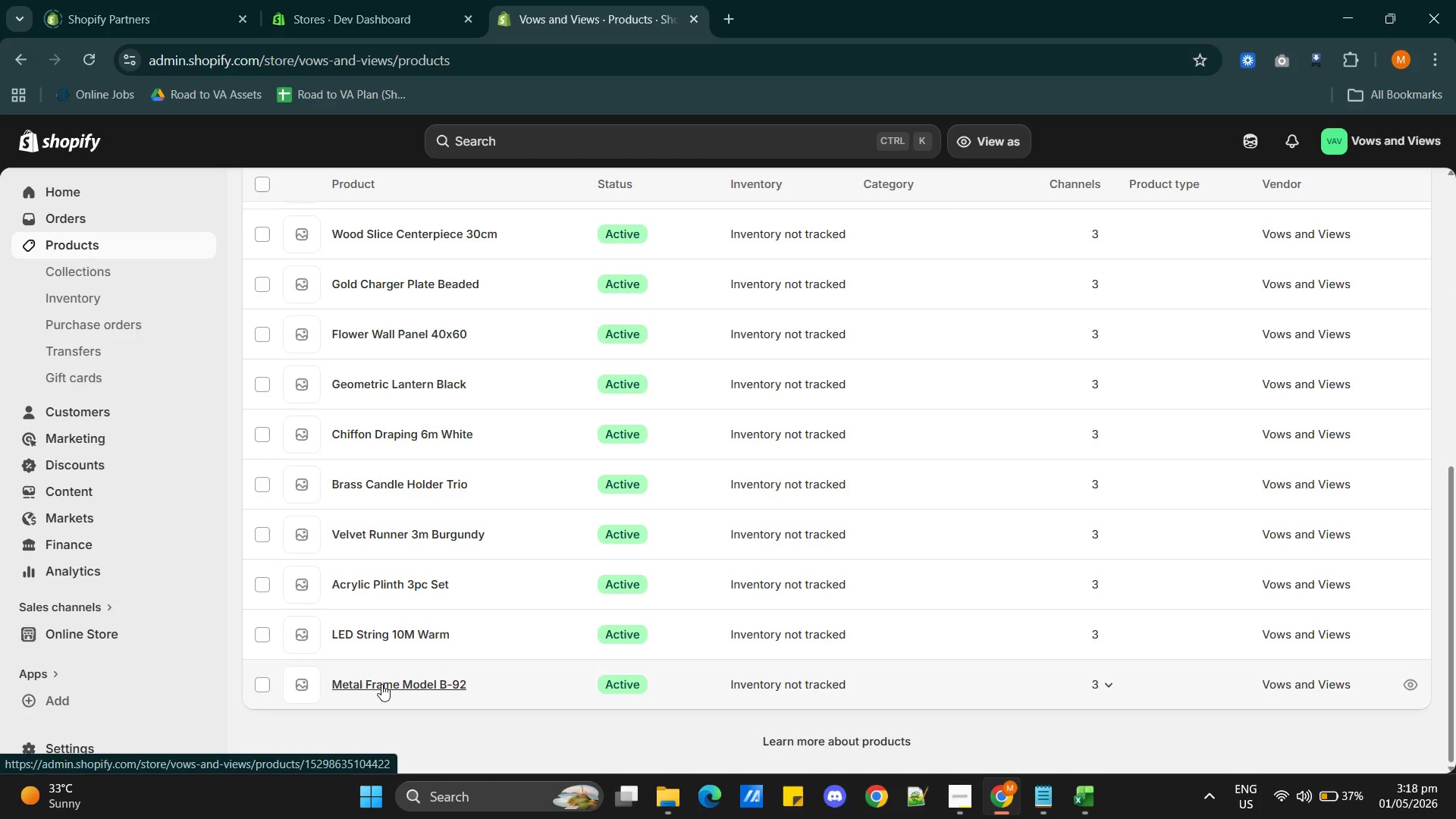 
hold_key(key=ControlLeft, duration=0.62)
left_click([381, 684])
 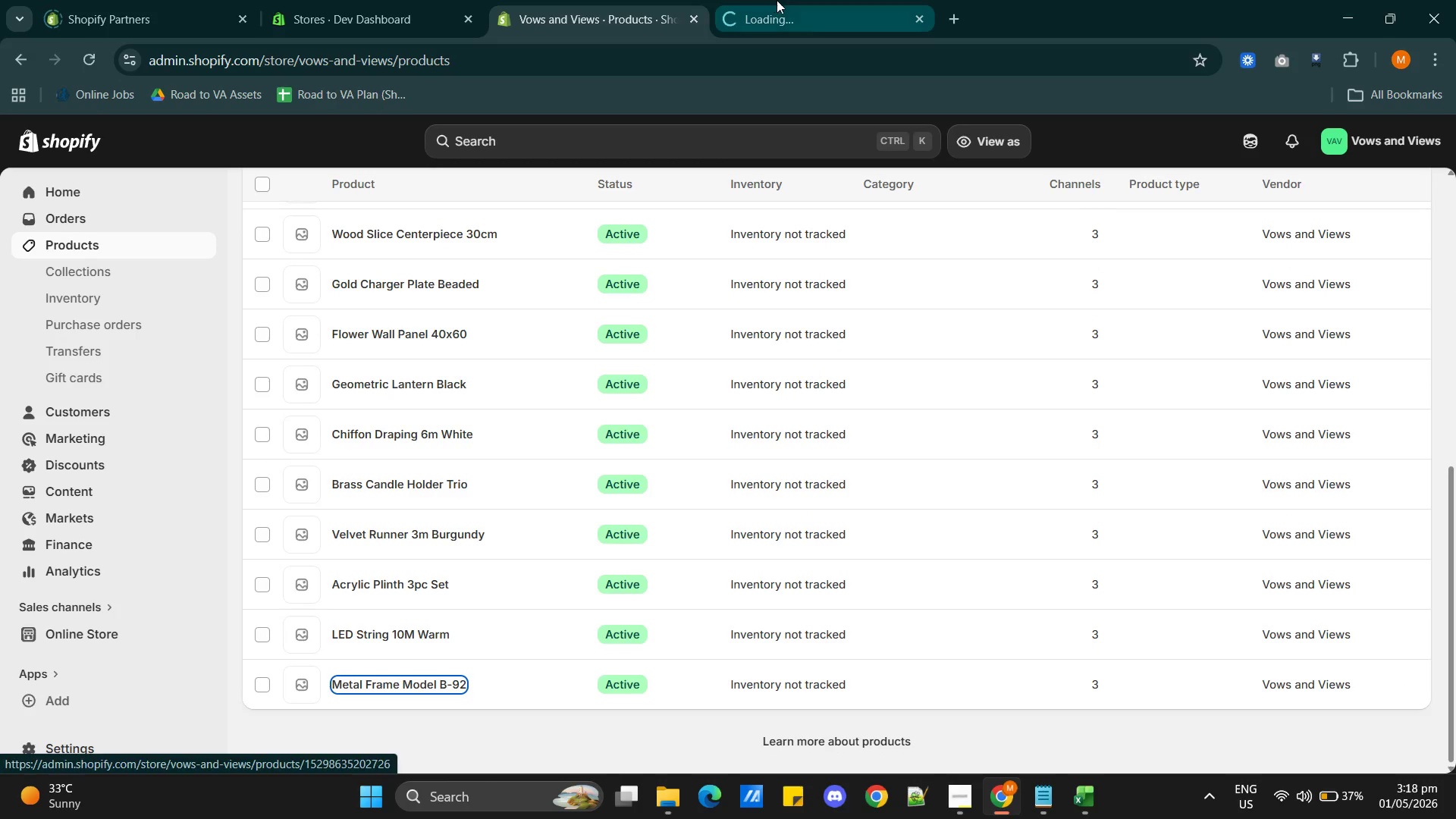 
left_click([787, 17])
 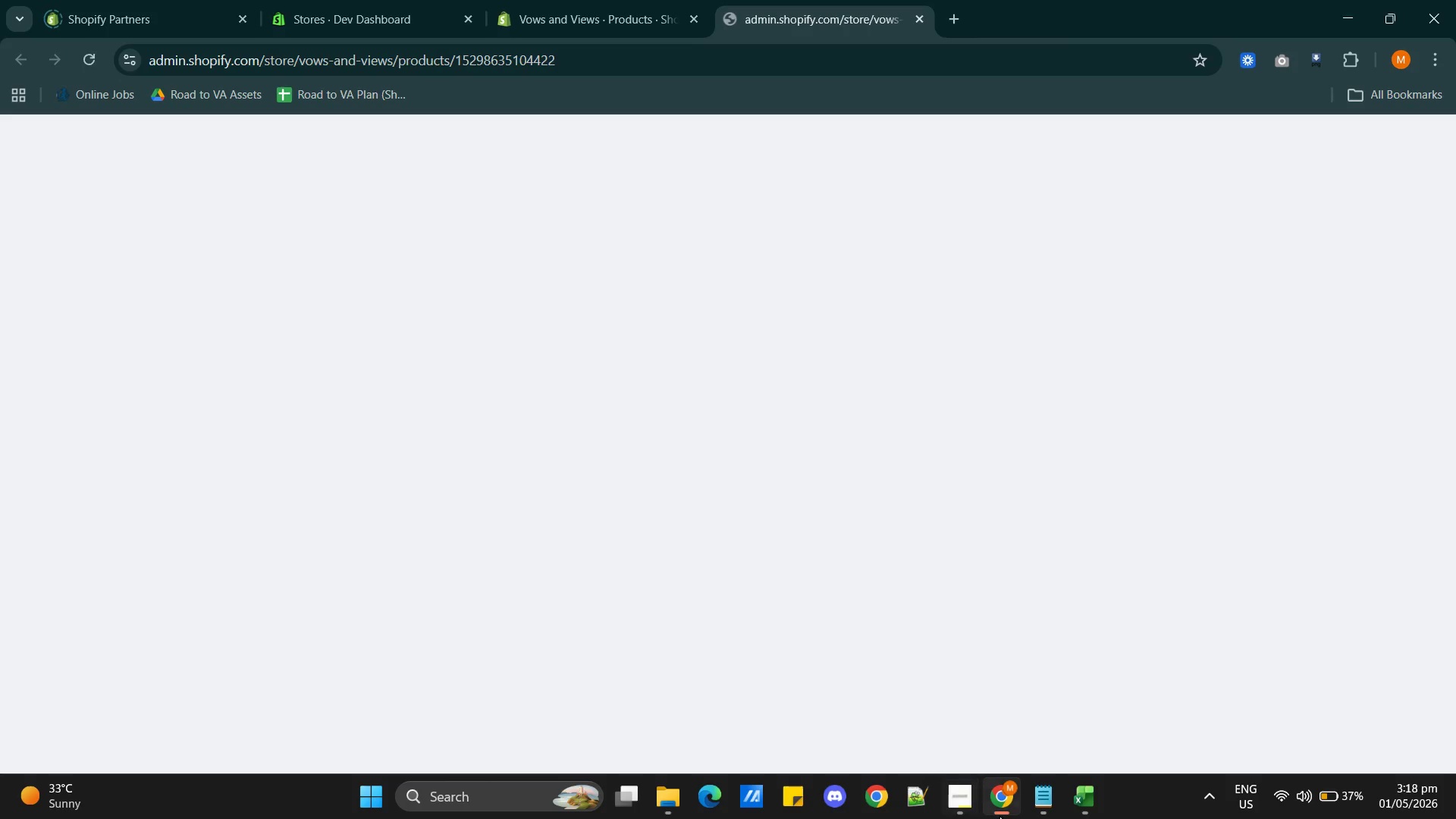 
left_click([962, 795])